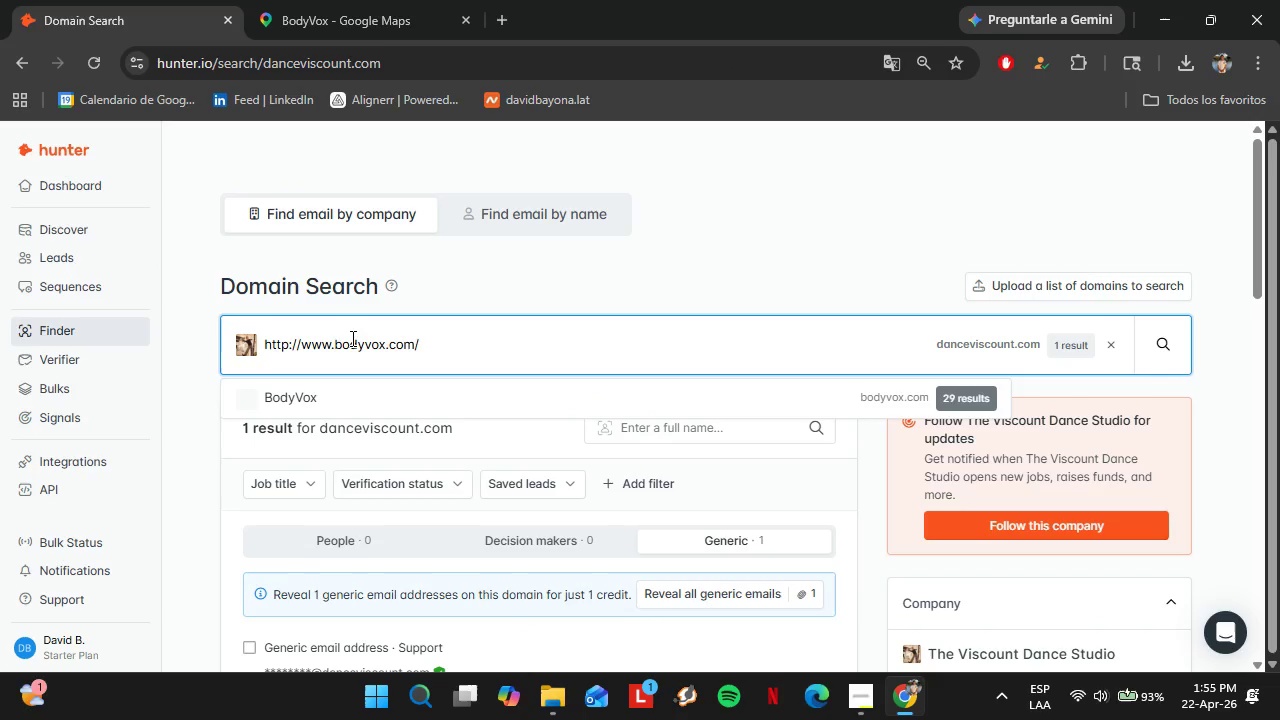 
key(Enter)
 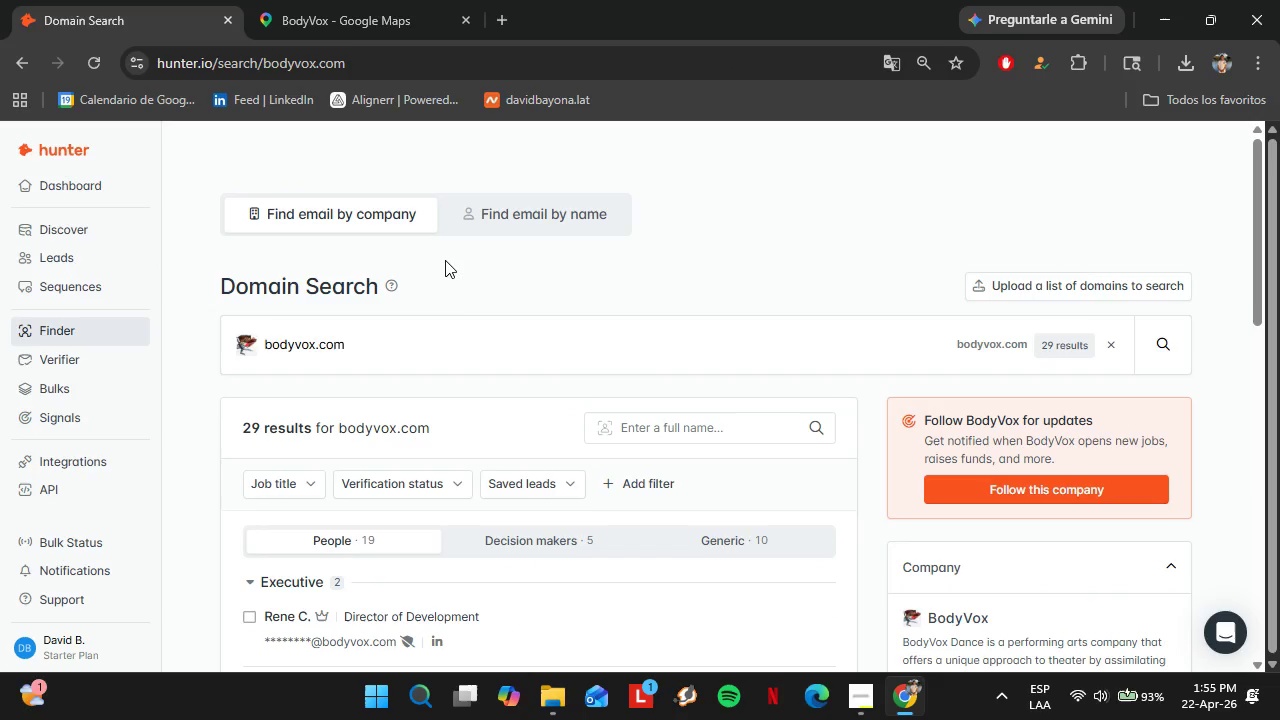 
scroll: coordinate [296, 552], scroll_direction: down, amount: 9.0
 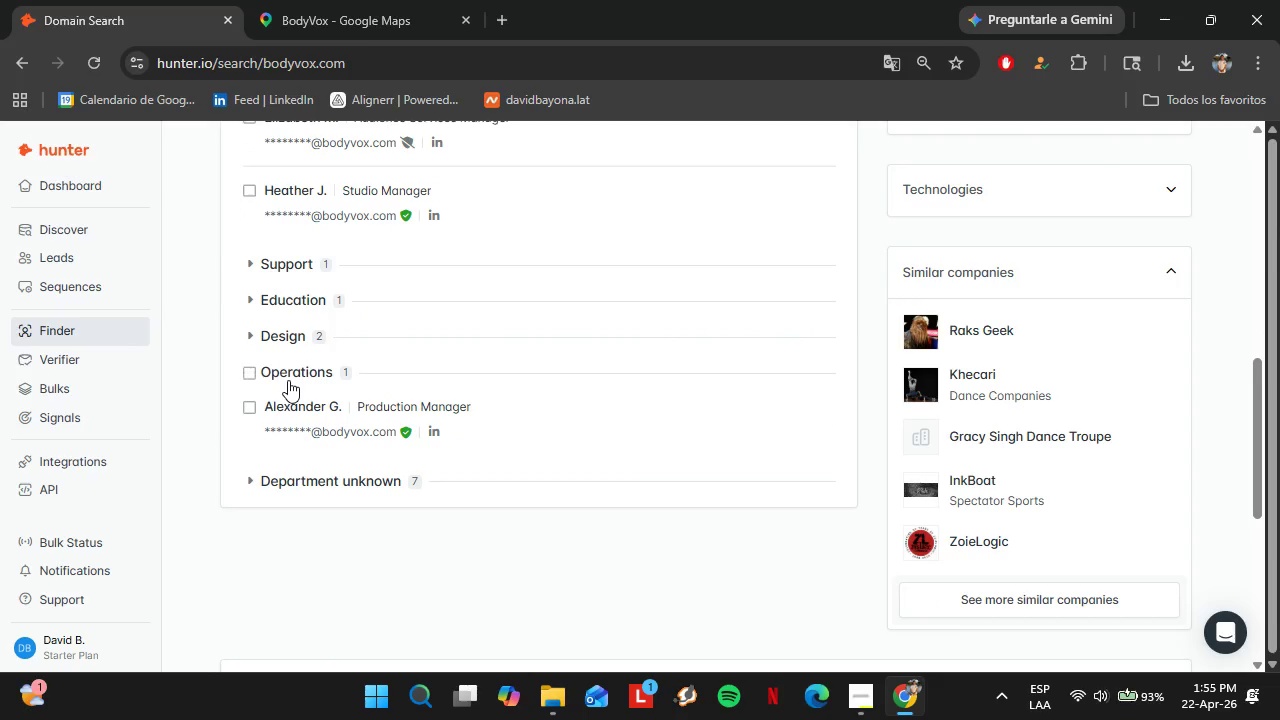 
left_click([291, 377])
 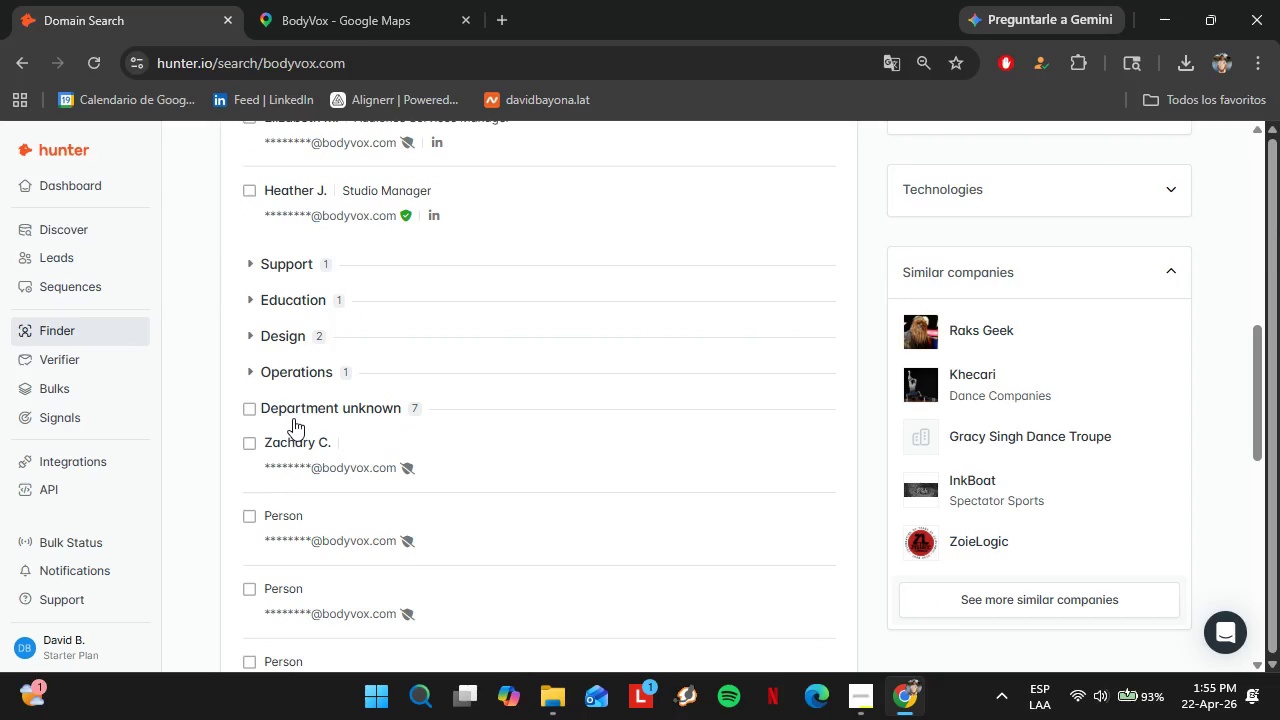 
left_click([293, 415])
 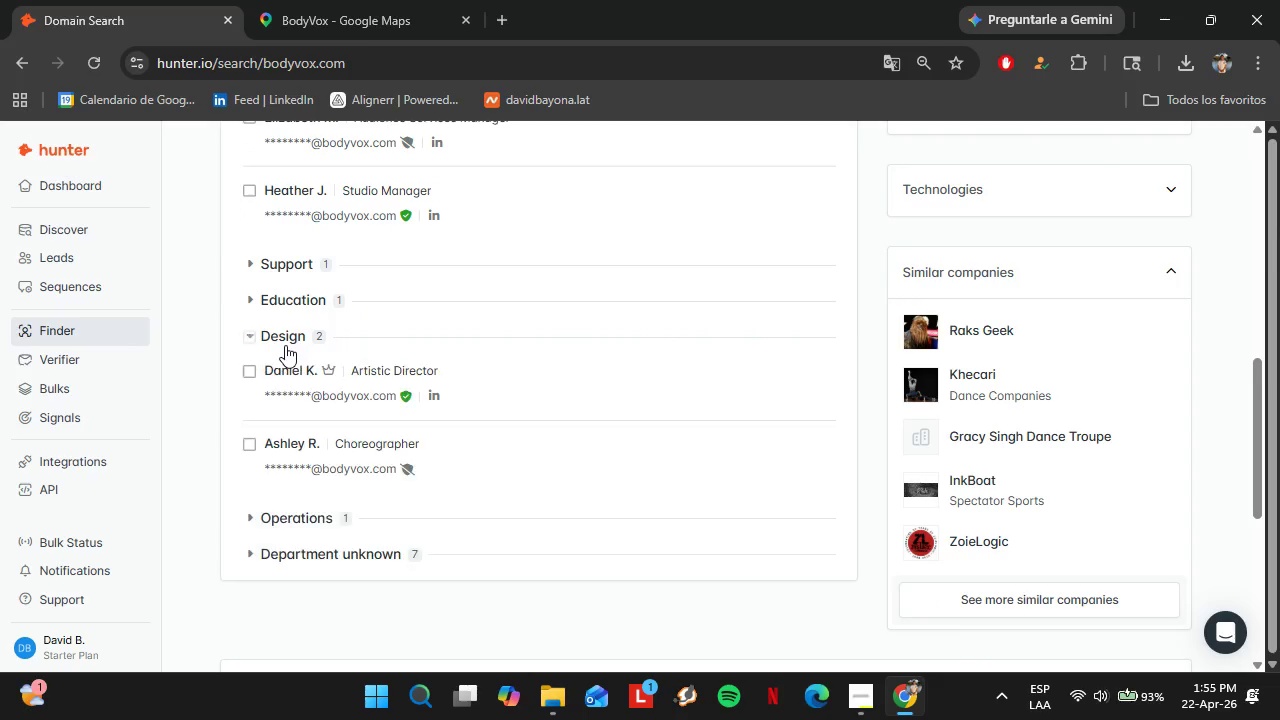 
double_click([285, 344])
 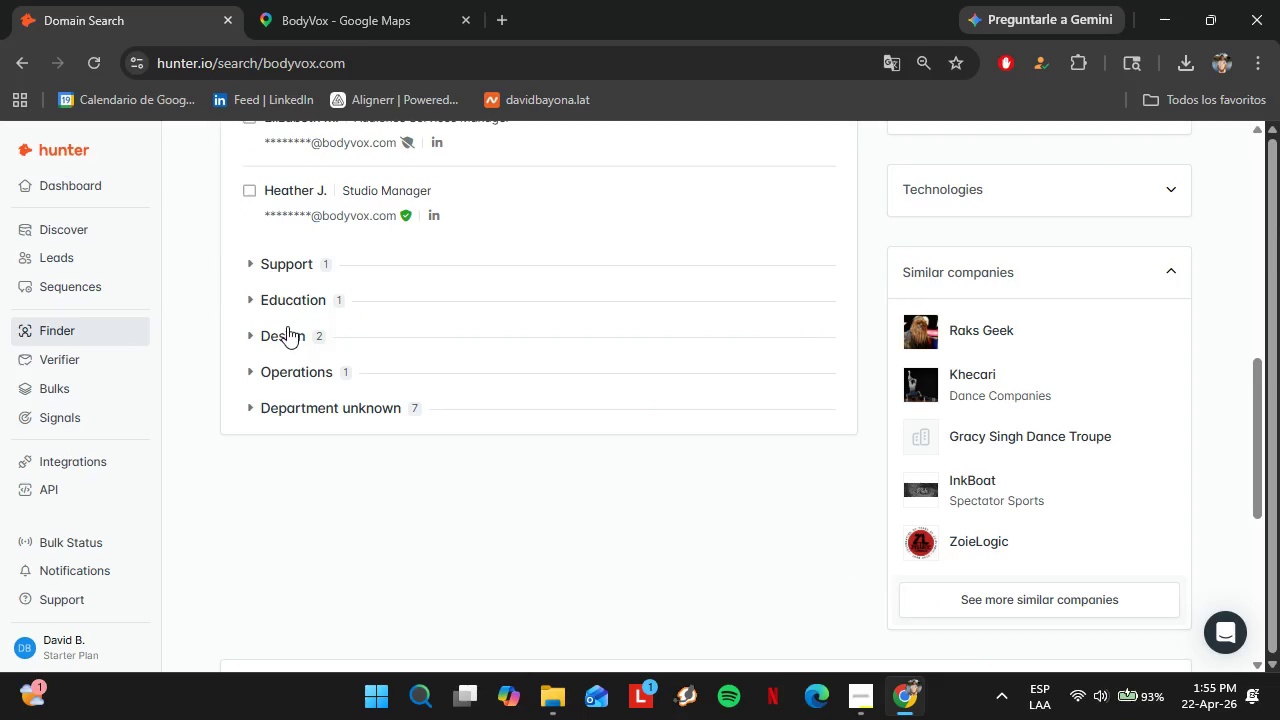 
left_click([285, 302])
 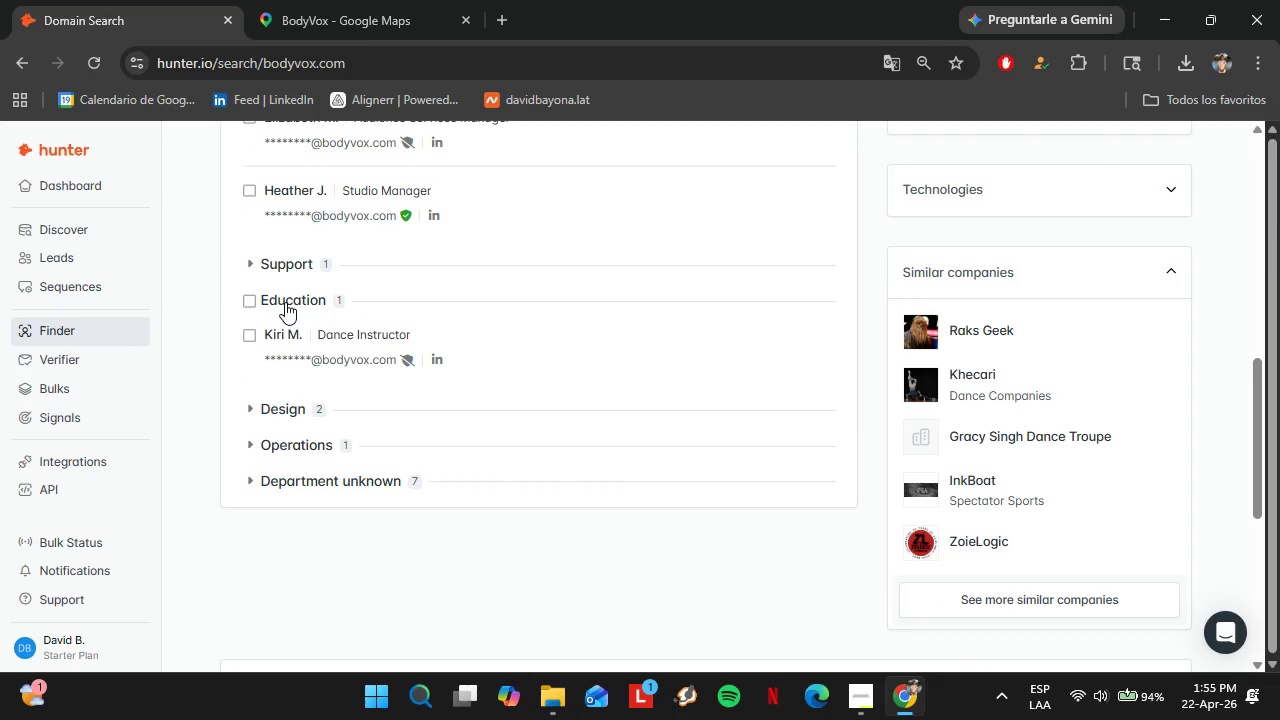 
left_click([285, 302])
 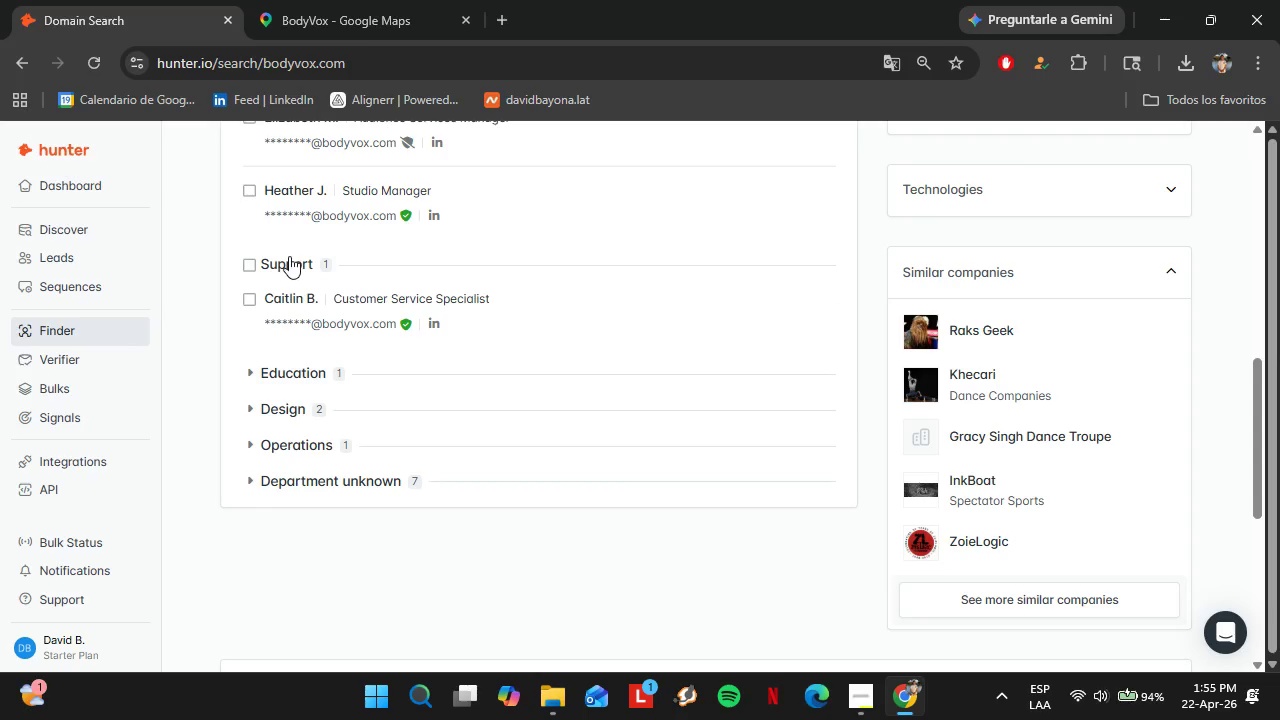 
left_click([287, 258])
 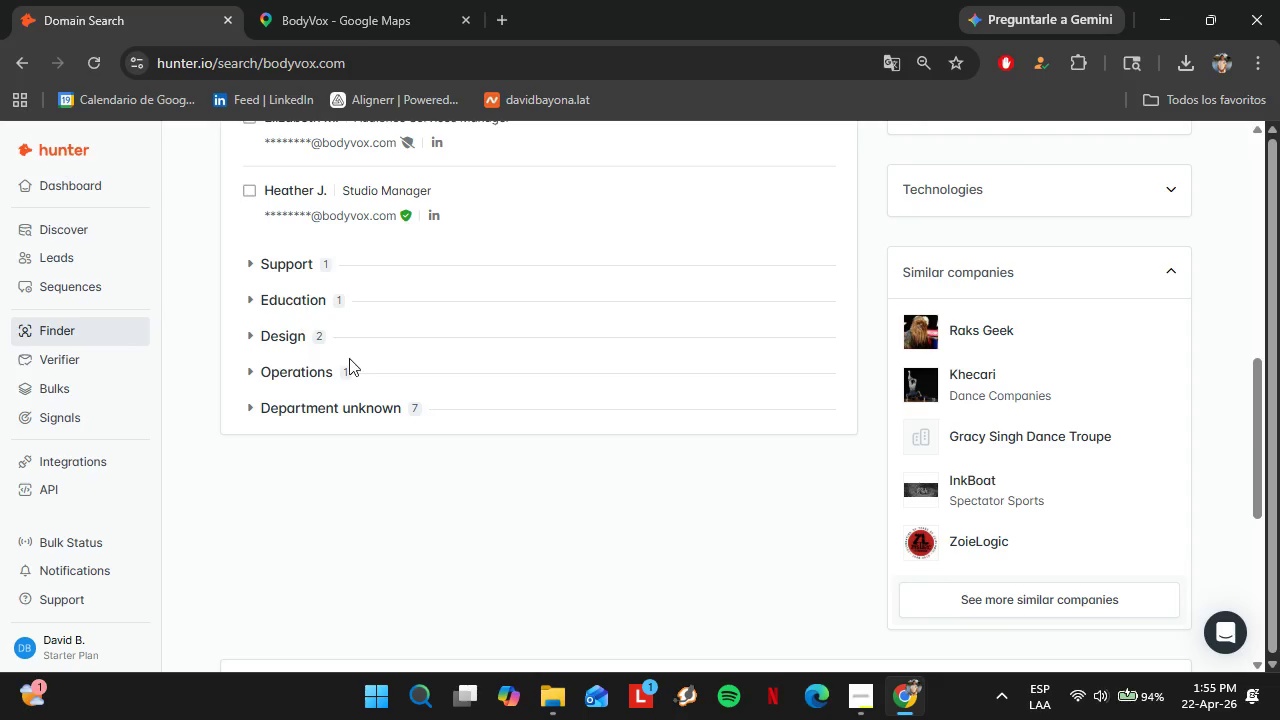 
scroll: coordinate [349, 357], scroll_direction: up, amount: 4.0
 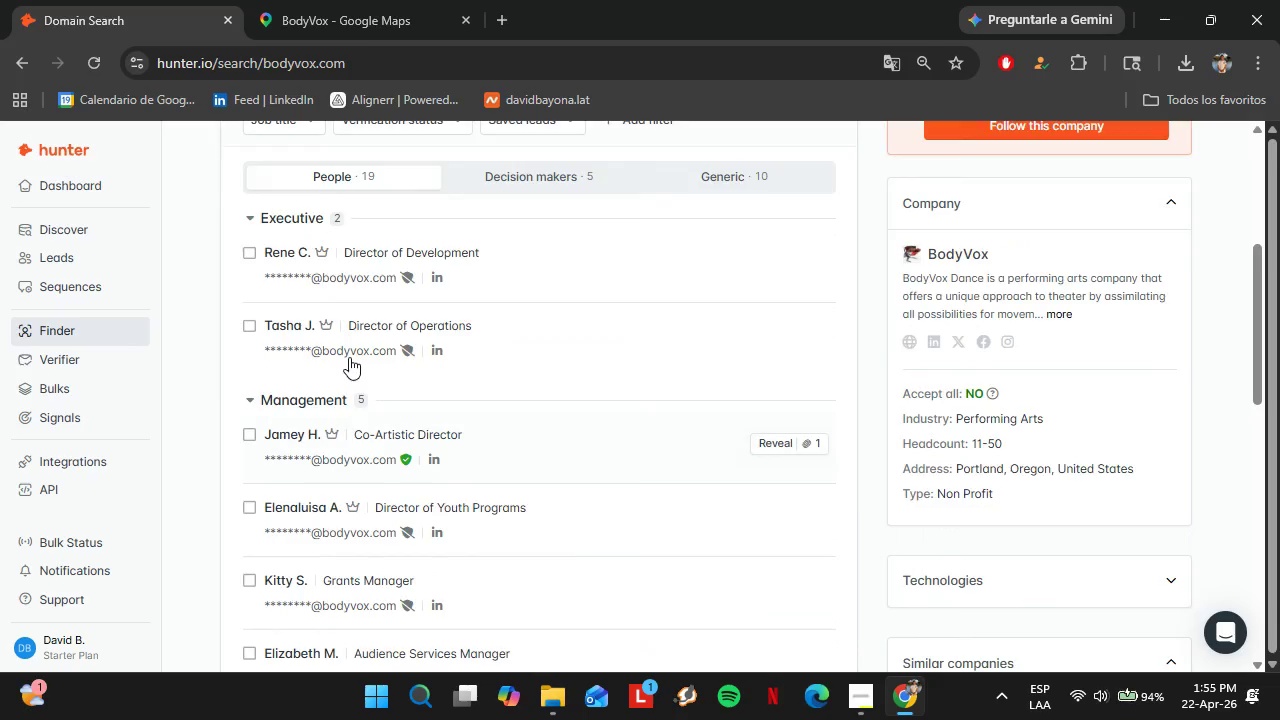 
left_click([328, 0])
 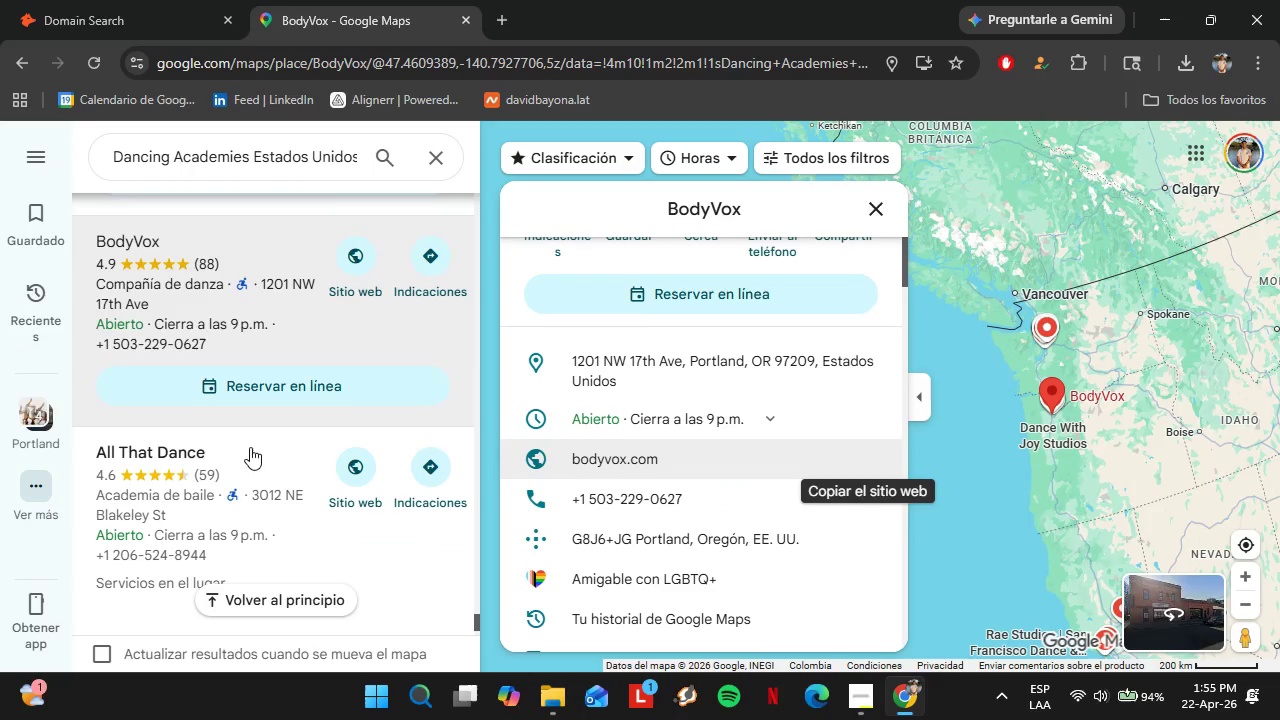 
scroll: coordinate [226, 417], scroll_direction: down, amount: 2.0
 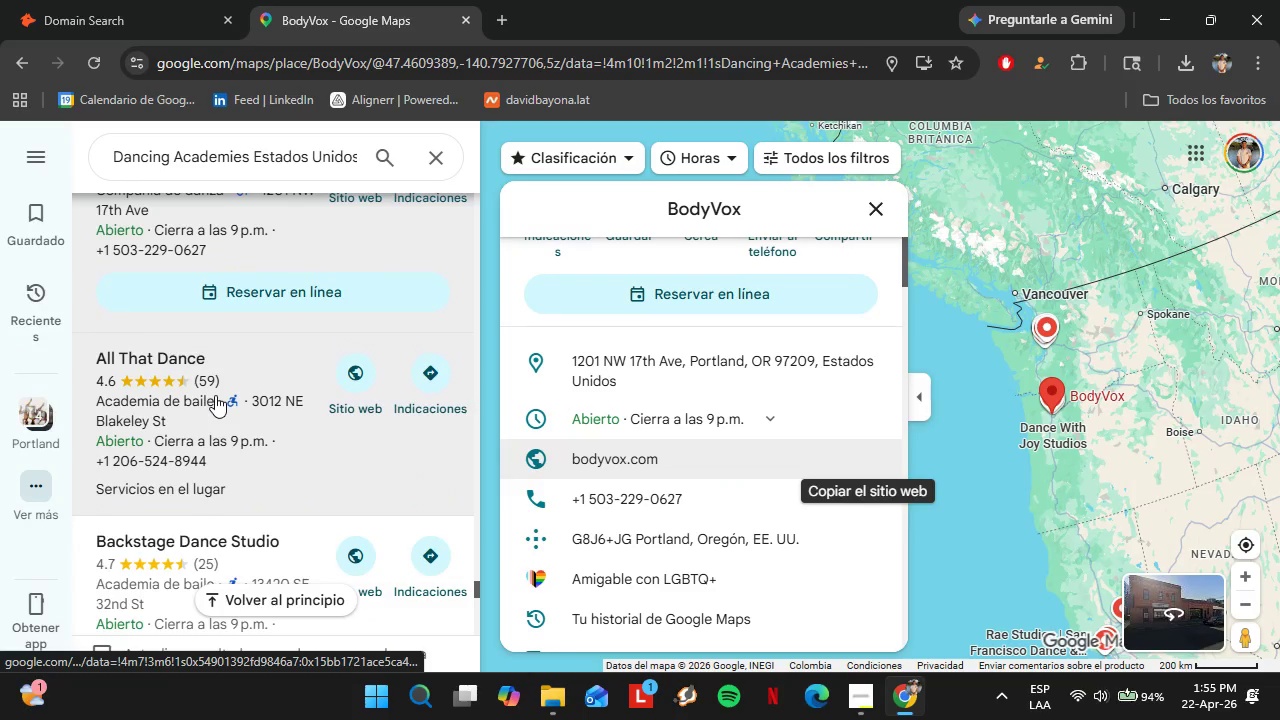 
left_click([215, 394])
 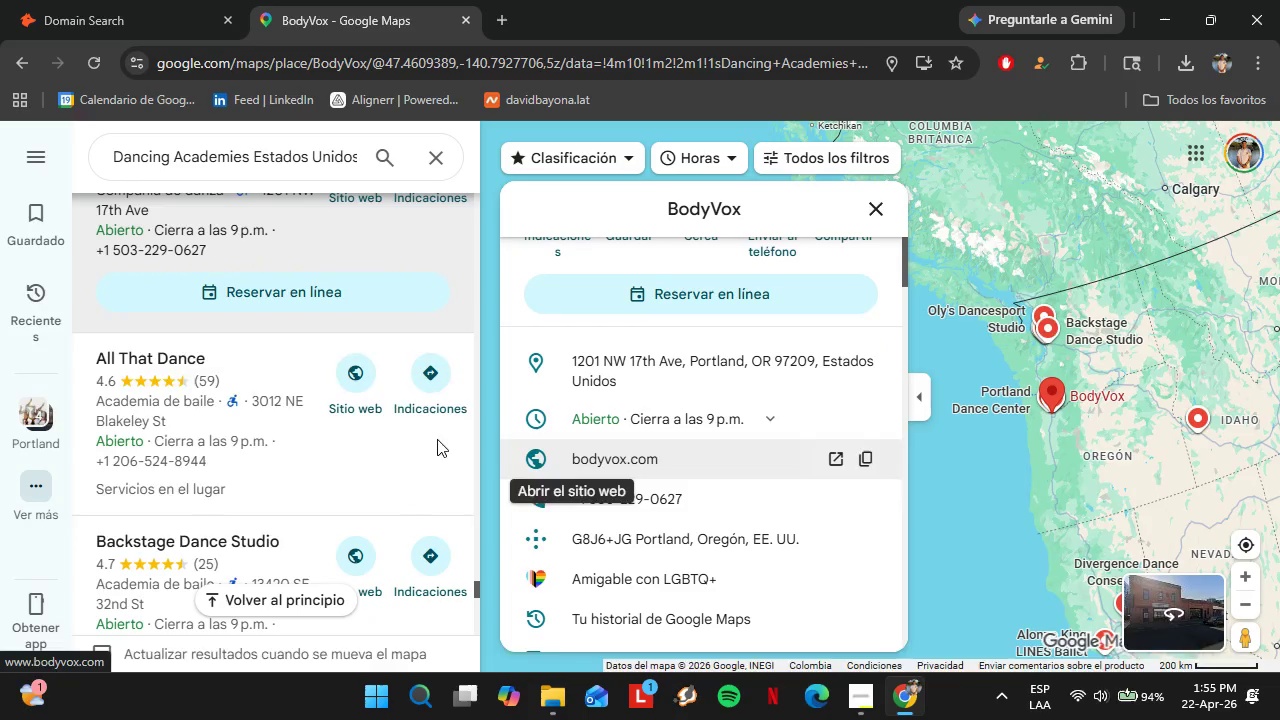 
scroll: coordinate [774, 436], scroll_direction: down, amount: 1.0
 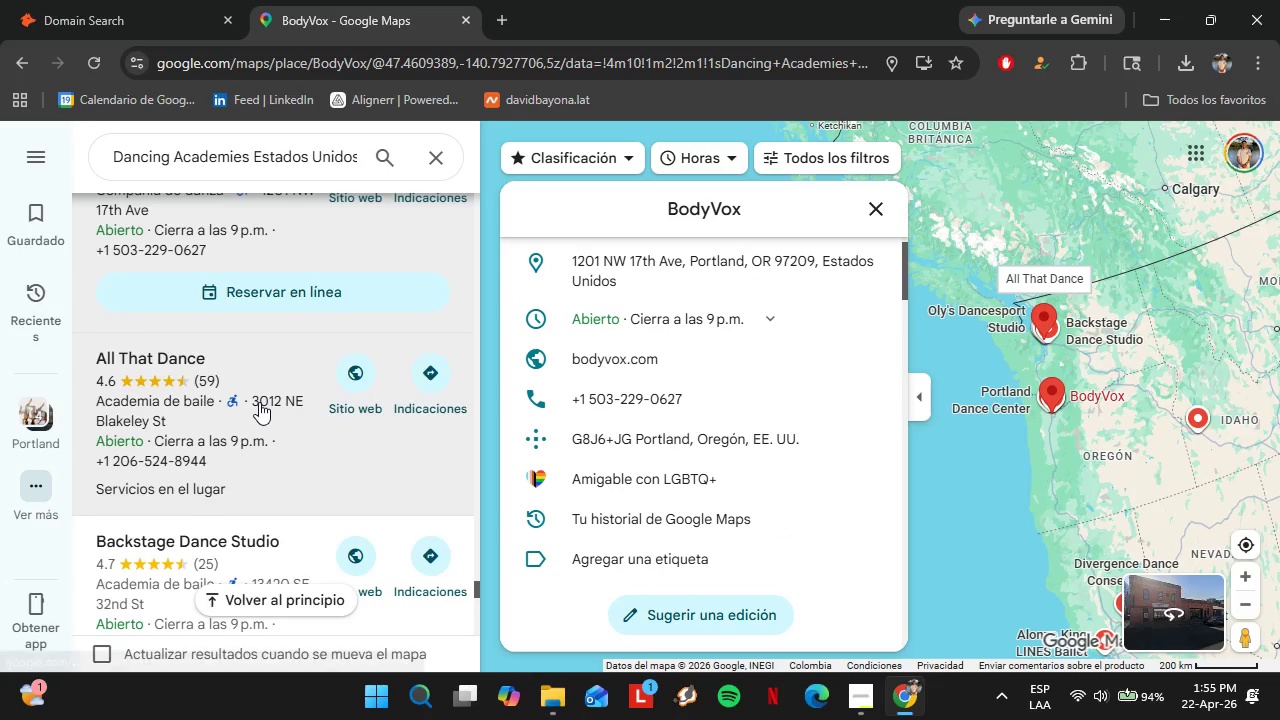 
scroll: coordinate [259, 400], scroll_direction: none, amount: 0.0
 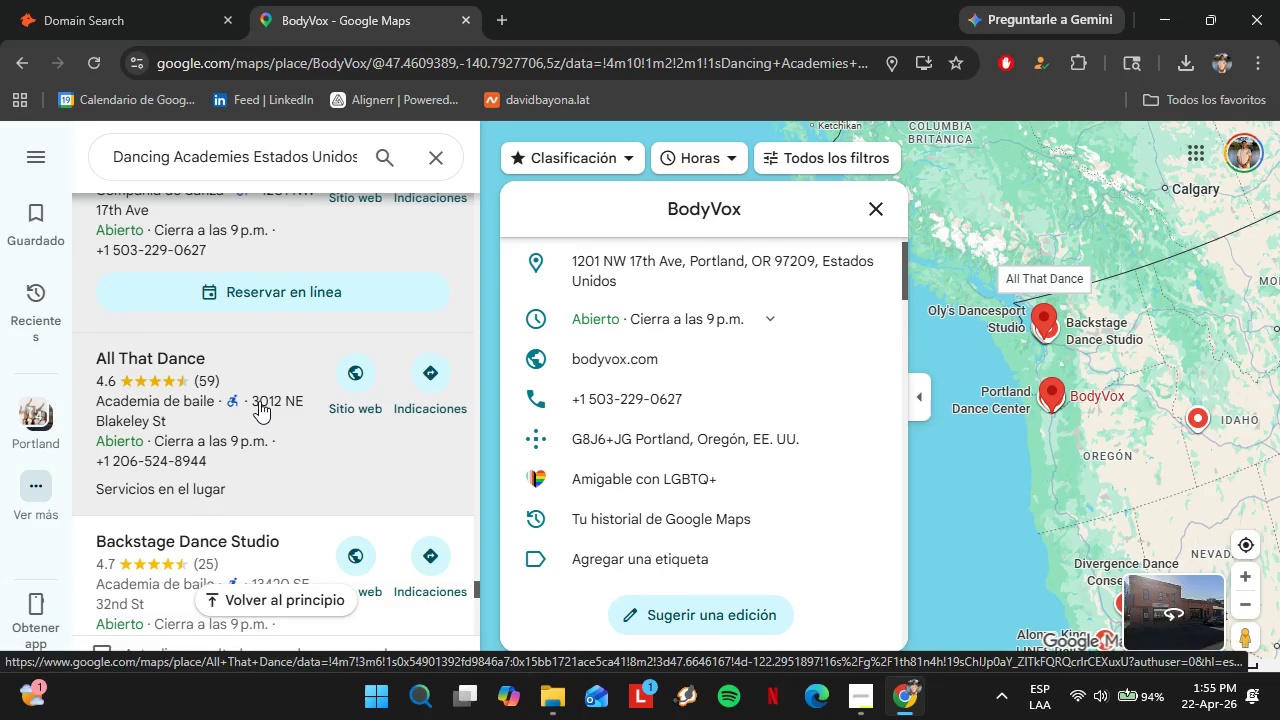 
left_click([258, 402])
 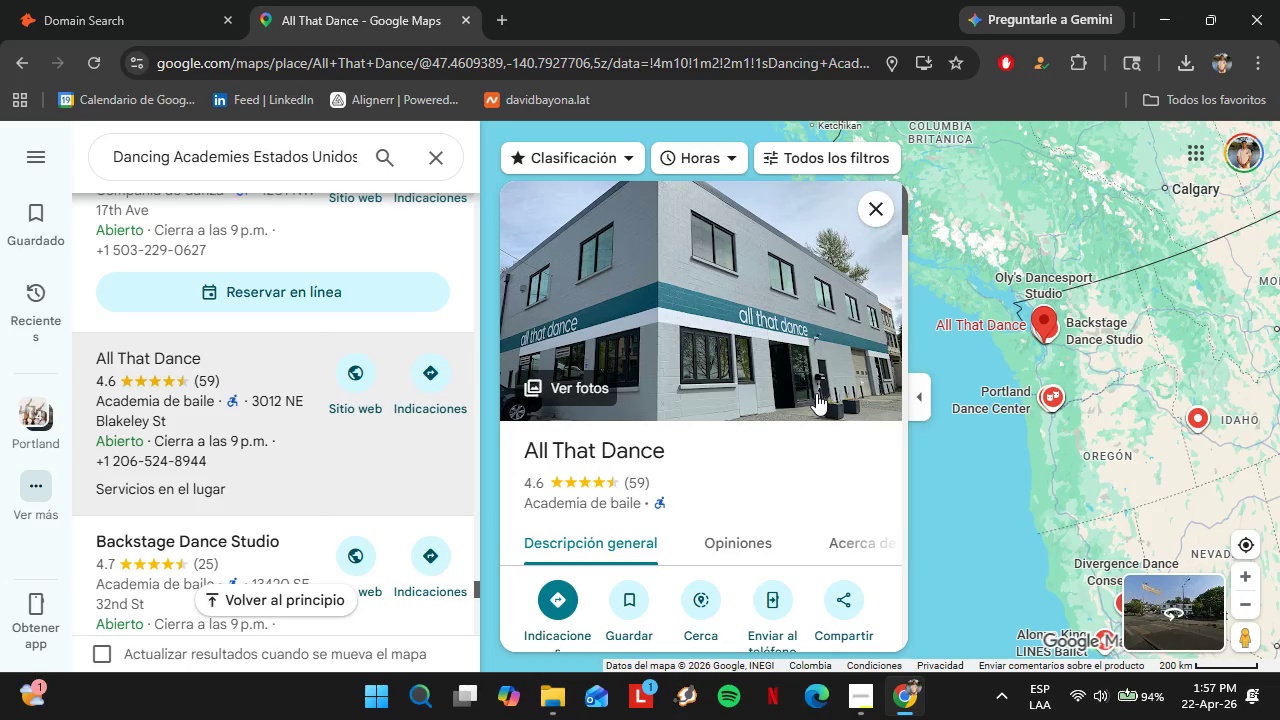 
wait(84.91)
 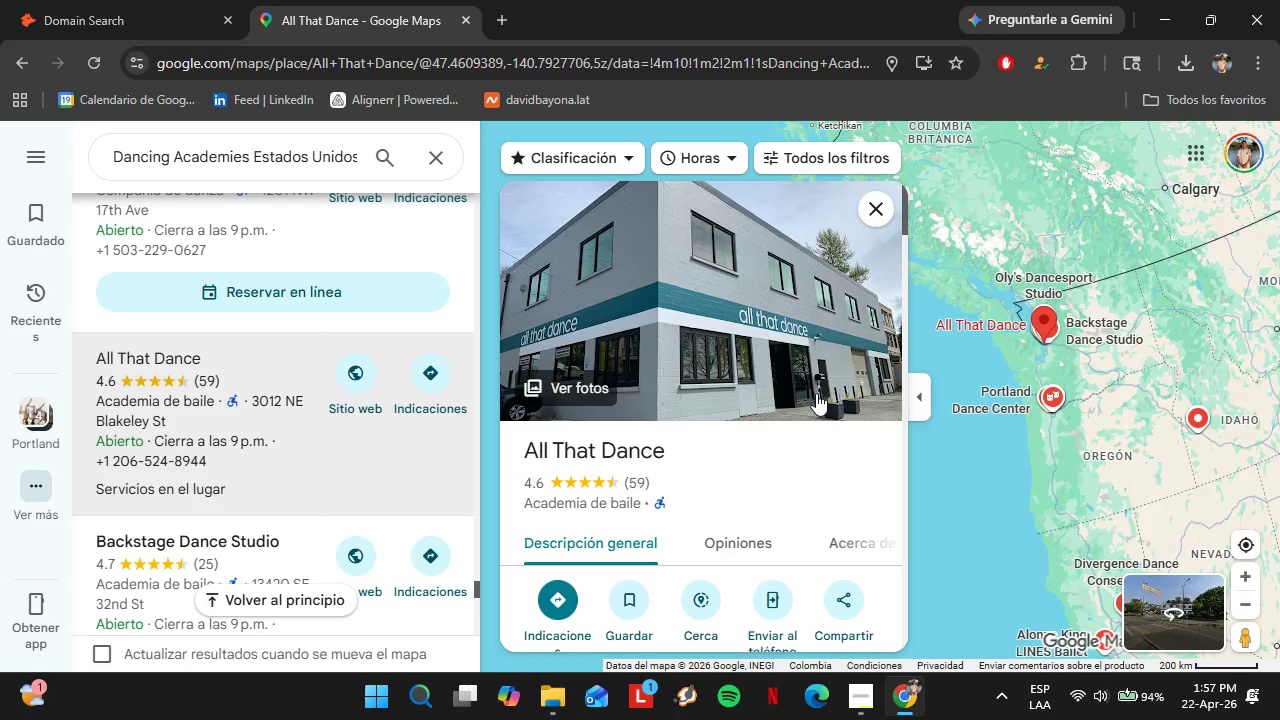 
scroll: coordinate [295, 425], scroll_direction: down, amount: 2.0
 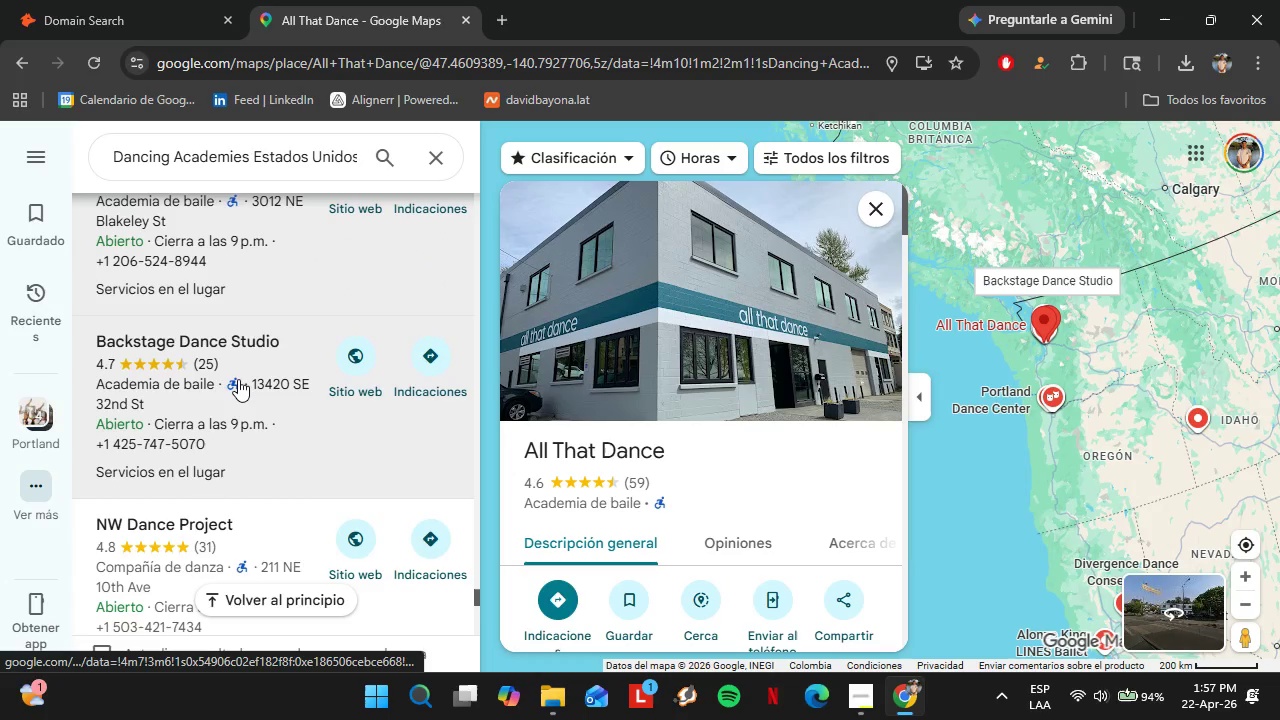 
left_click([238, 379])
 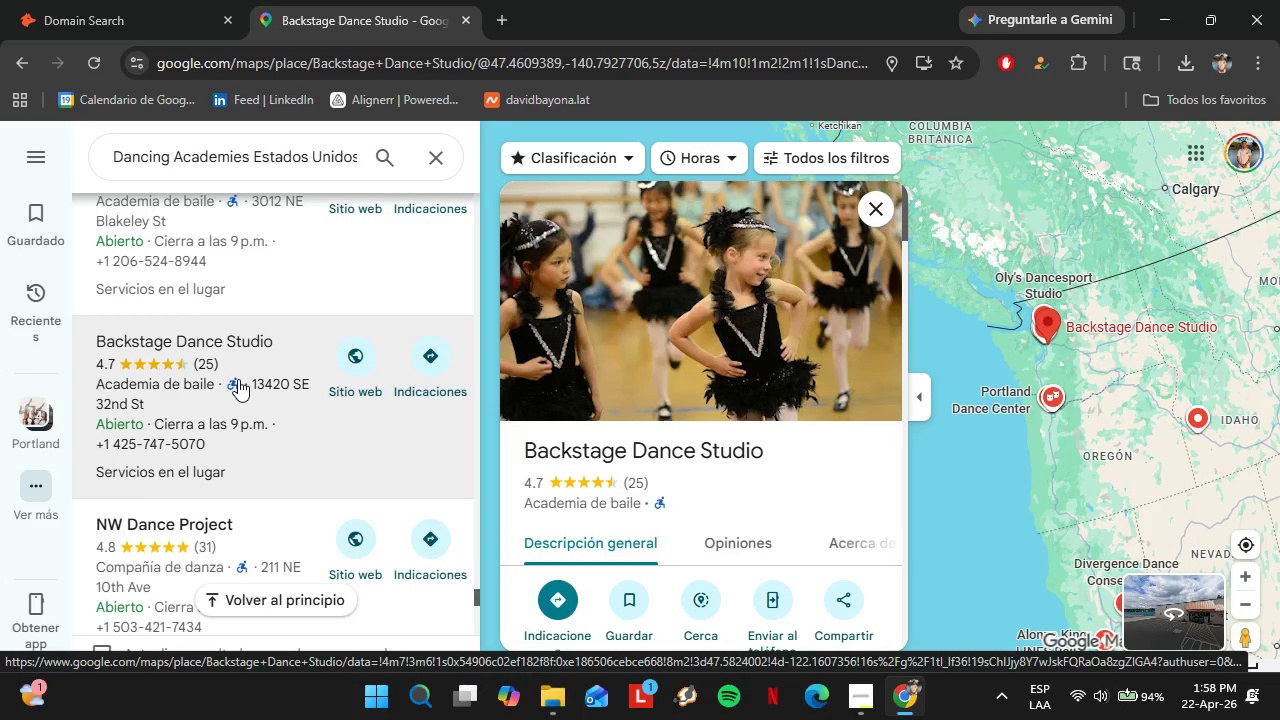 
wait(83.09)
 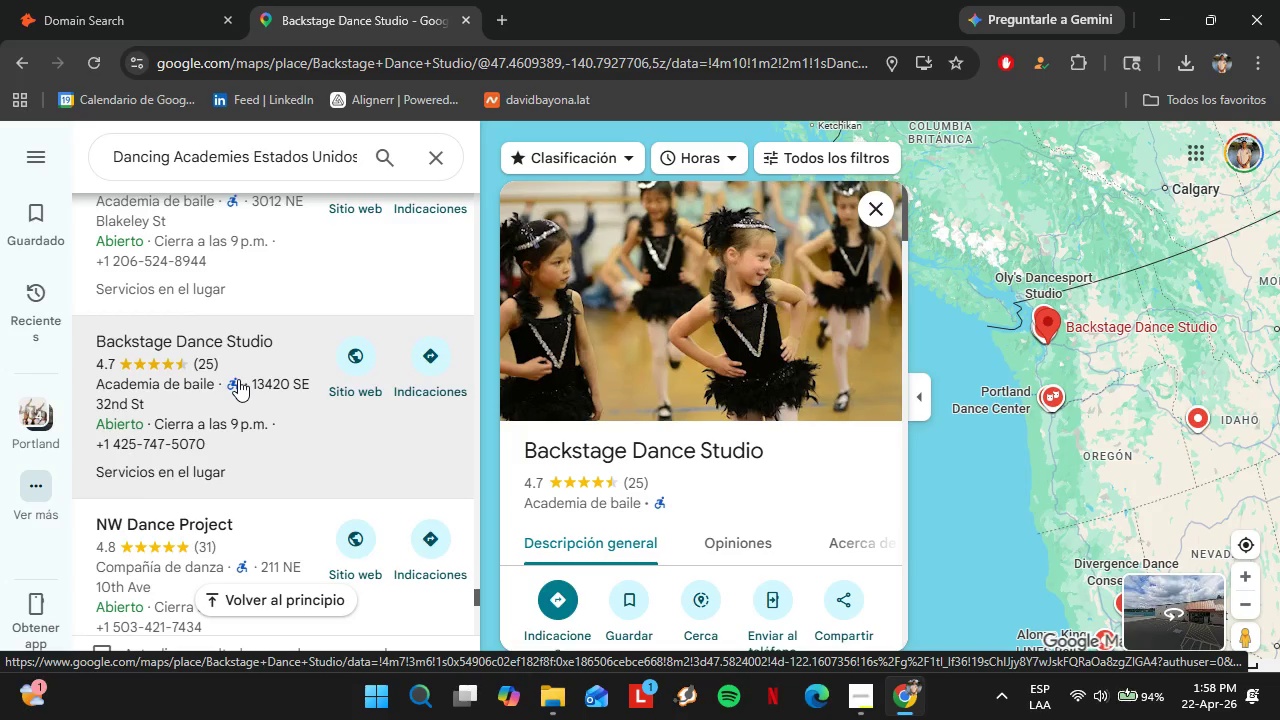 
scroll: coordinate [761, 441], scroll_direction: down, amount: 4.0
 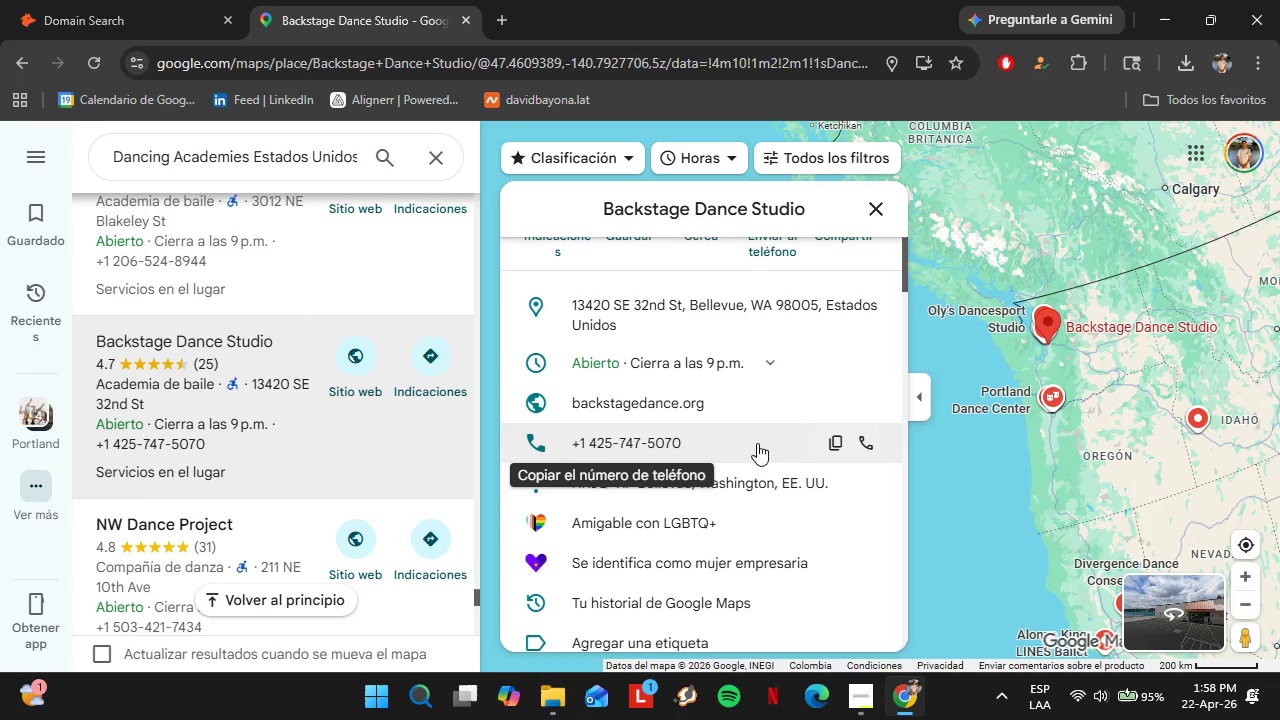 
wait(11.86)
 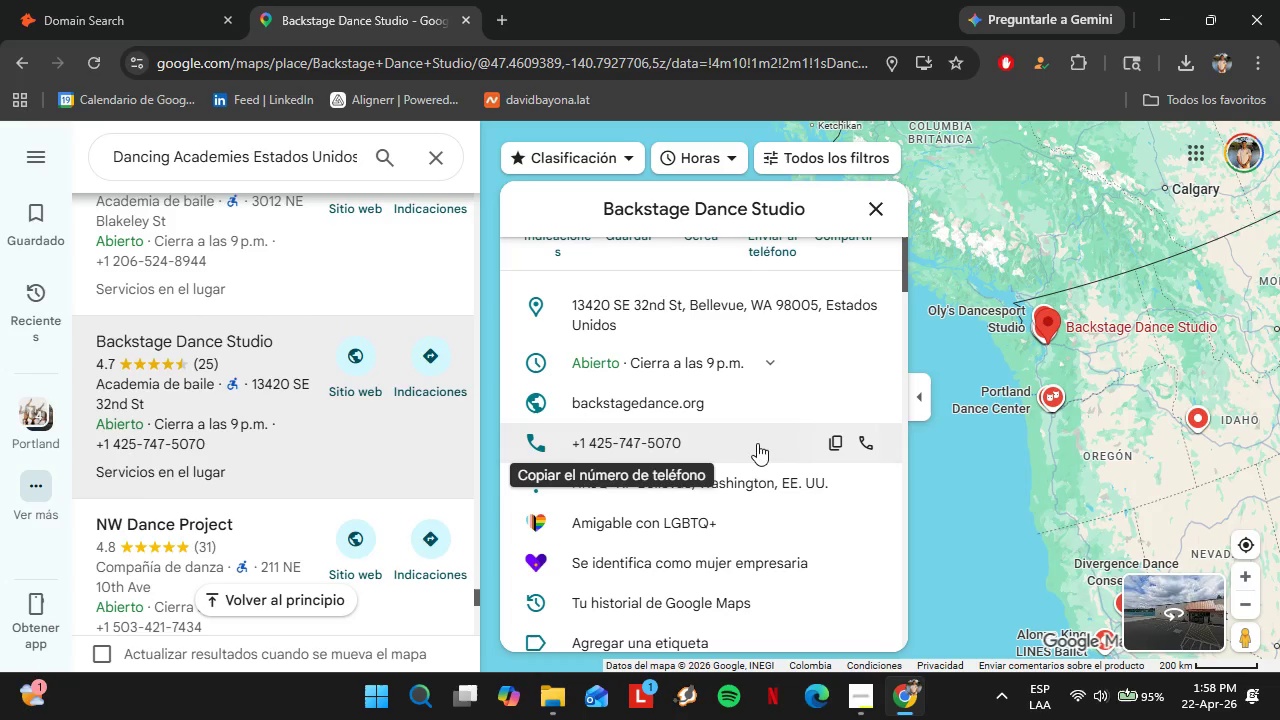 
scroll: coordinate [817, 430], scroll_direction: down, amount: 1.0
 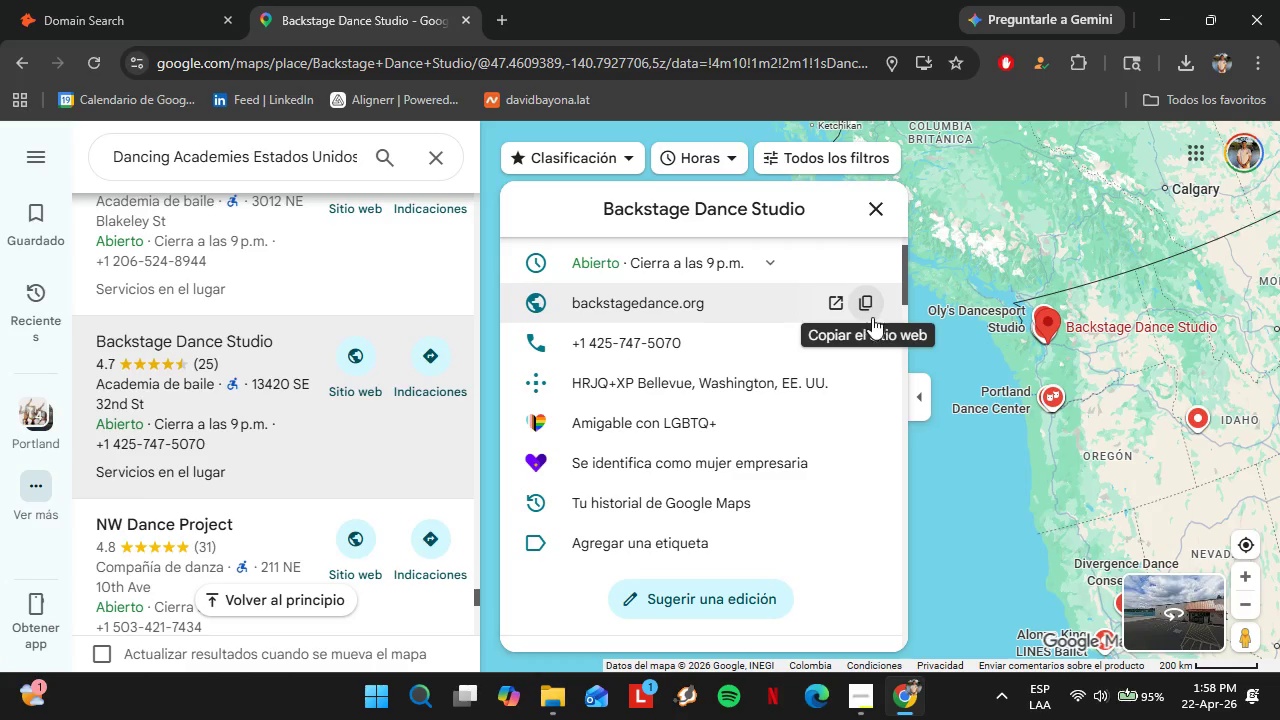 
left_click([862, 306])
 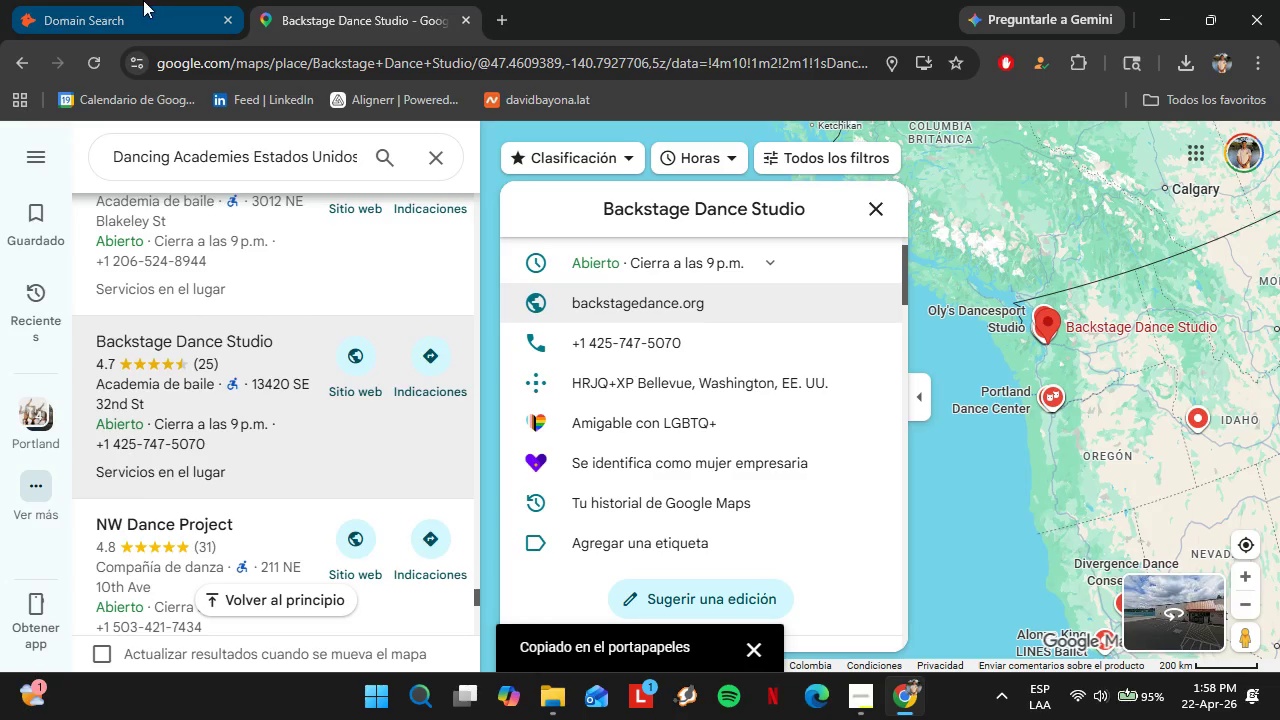 
left_click([139, 0])
 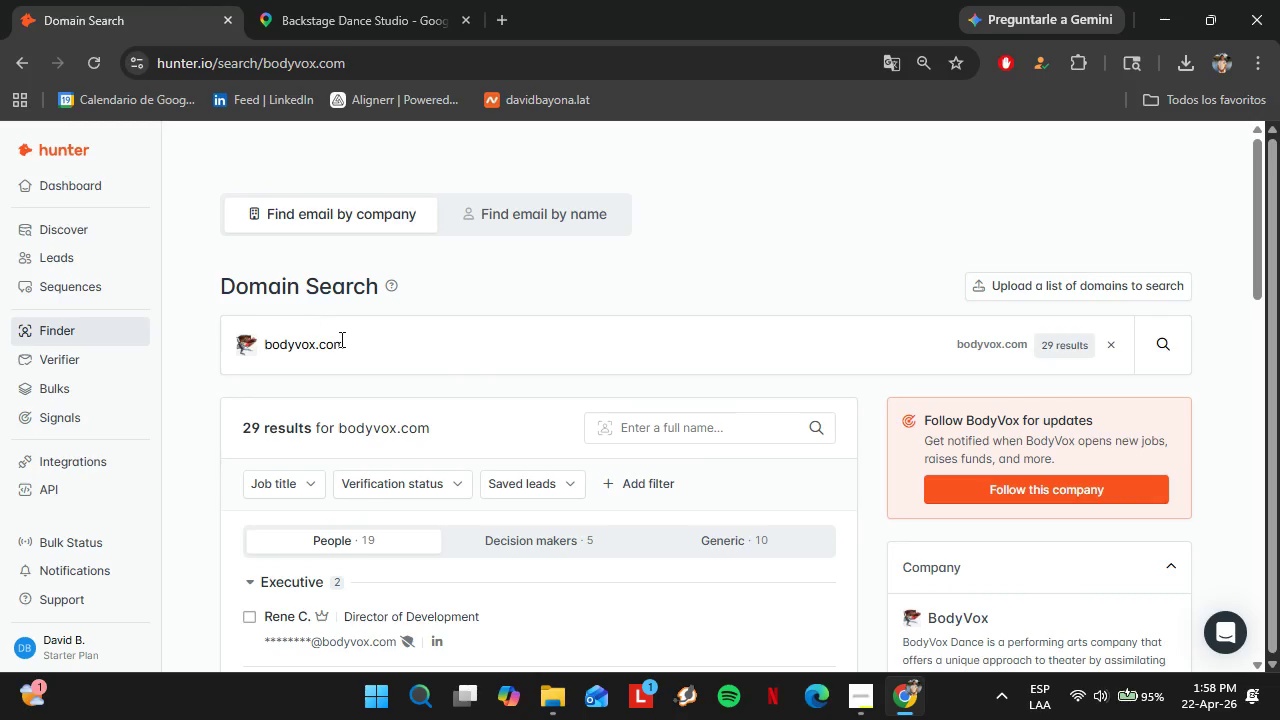 
double_click([341, 338])
 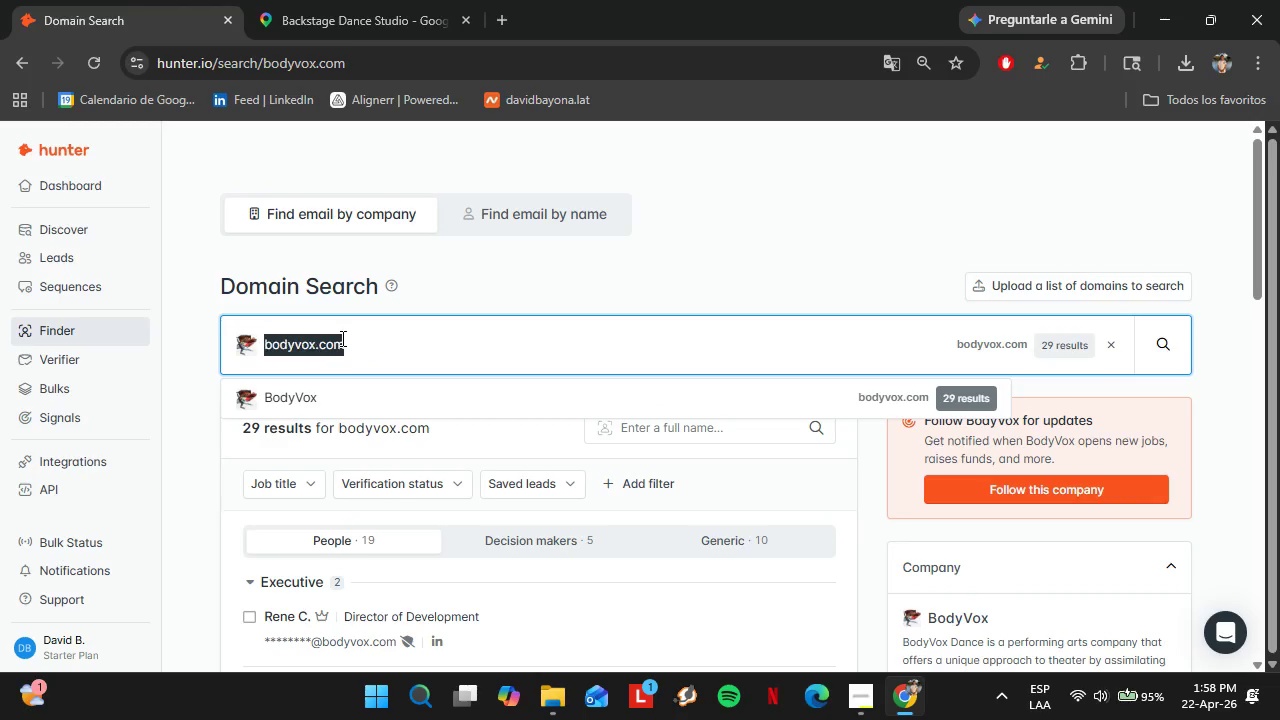 
triple_click([341, 338])
 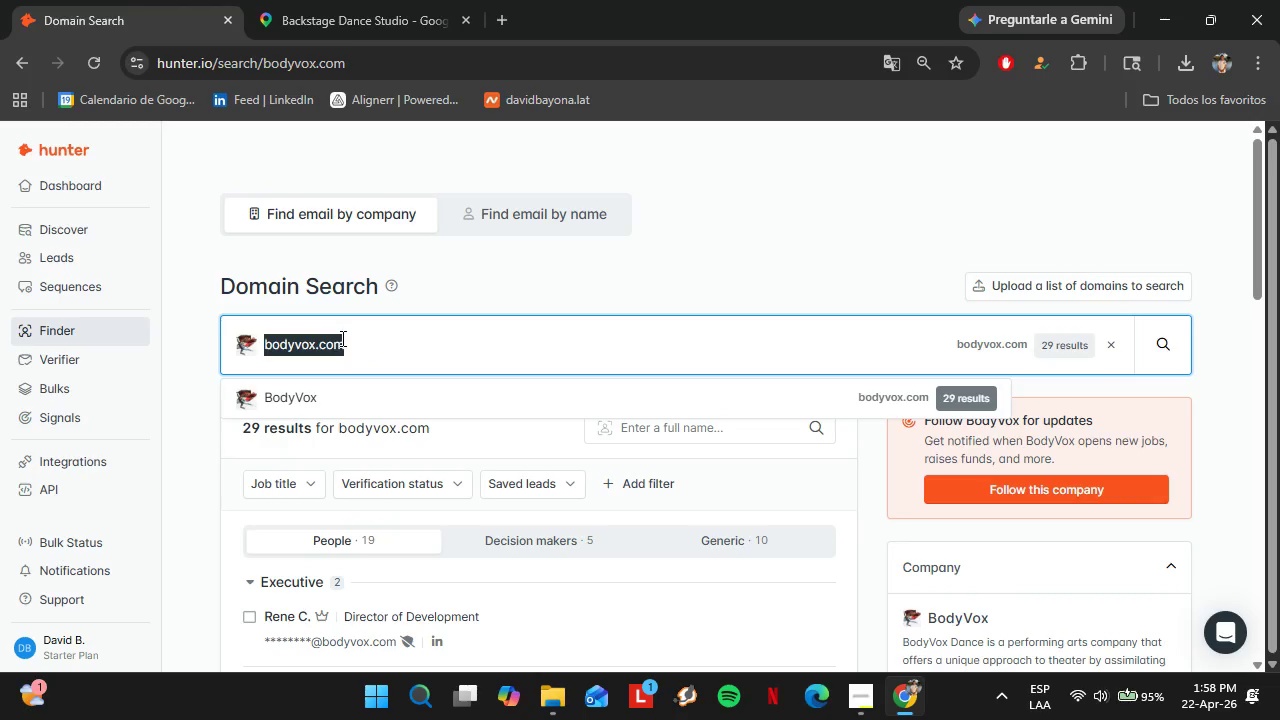 
key(Control+V)
 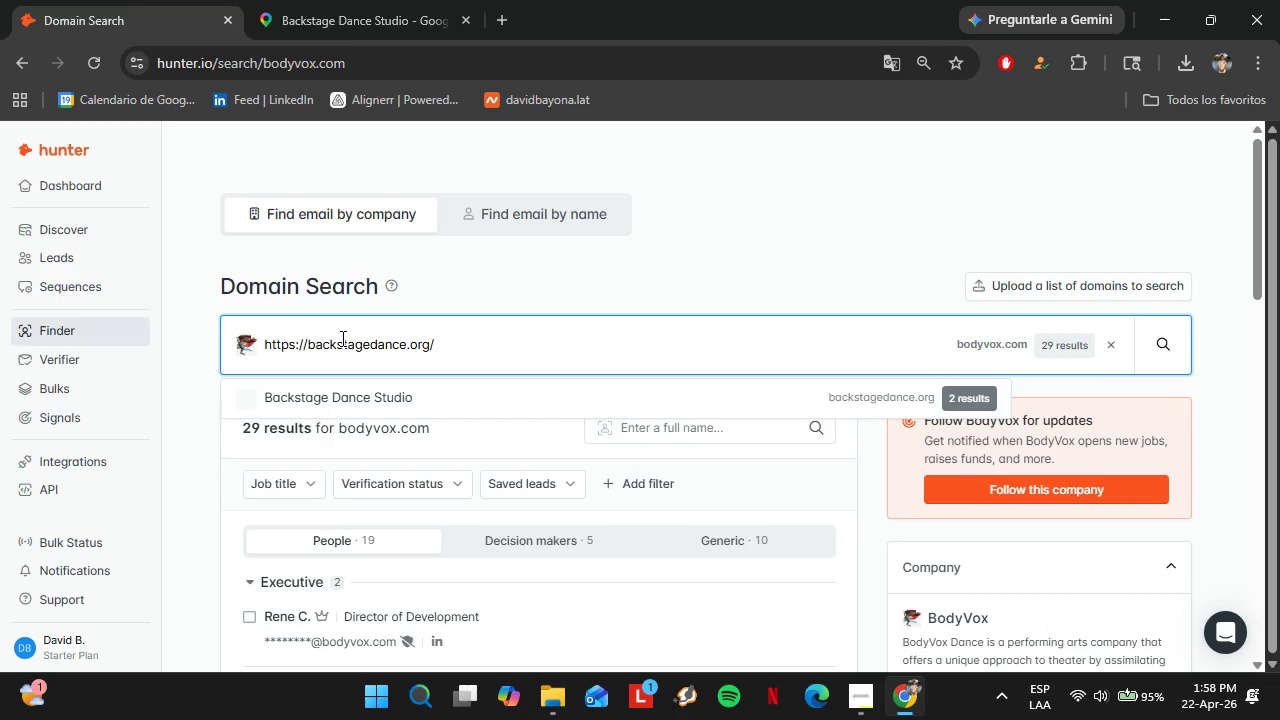 
key(Enter)
 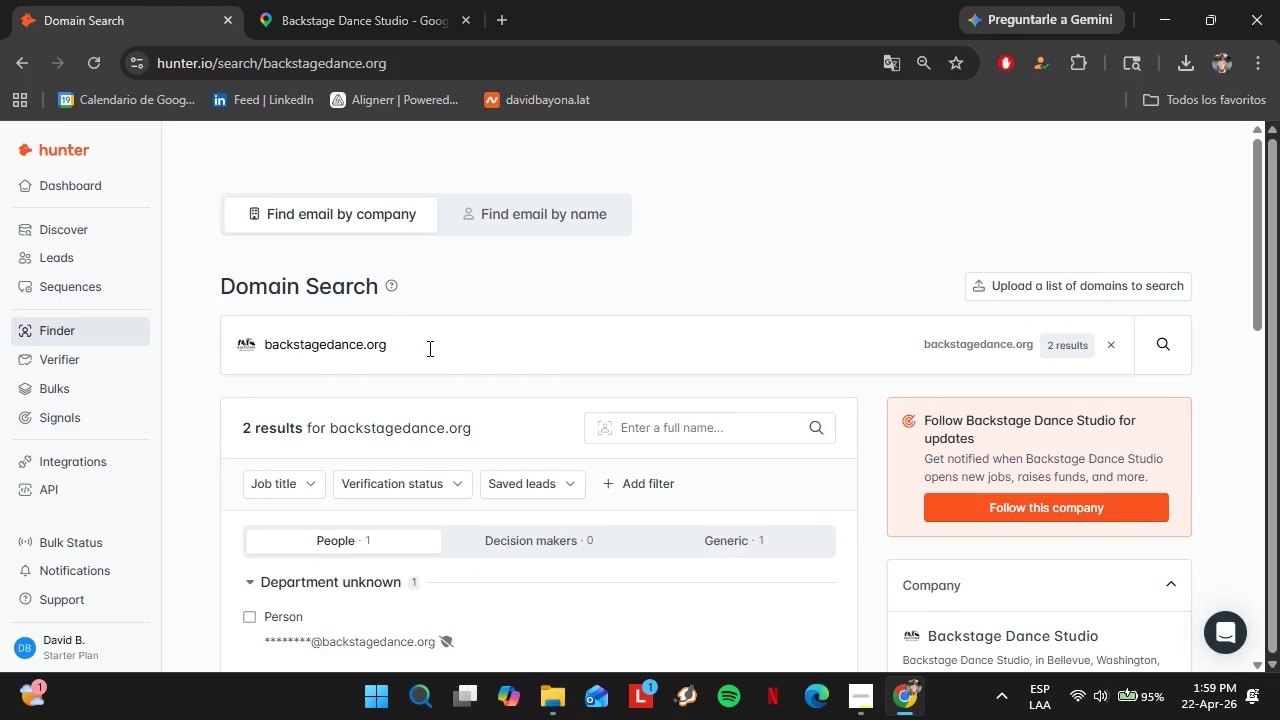 
left_click([254, 0])
 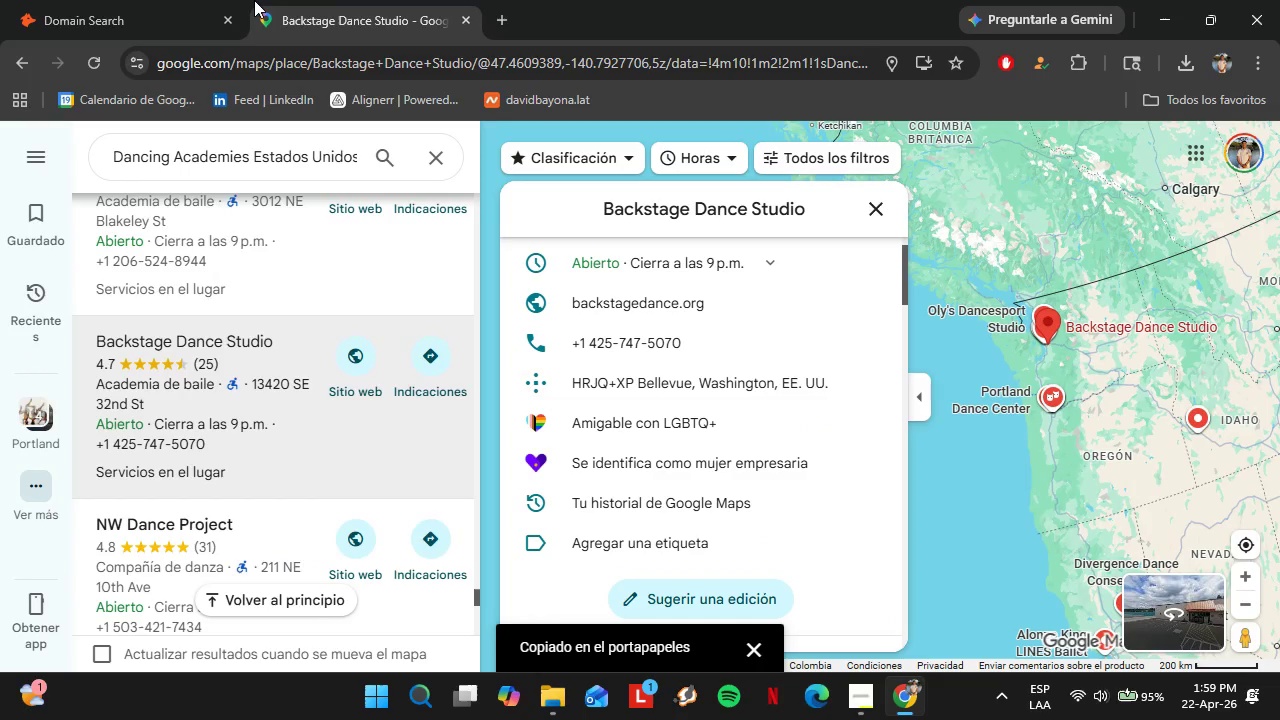 
scroll: coordinate [441, 393], scroll_direction: none, amount: 0.0
 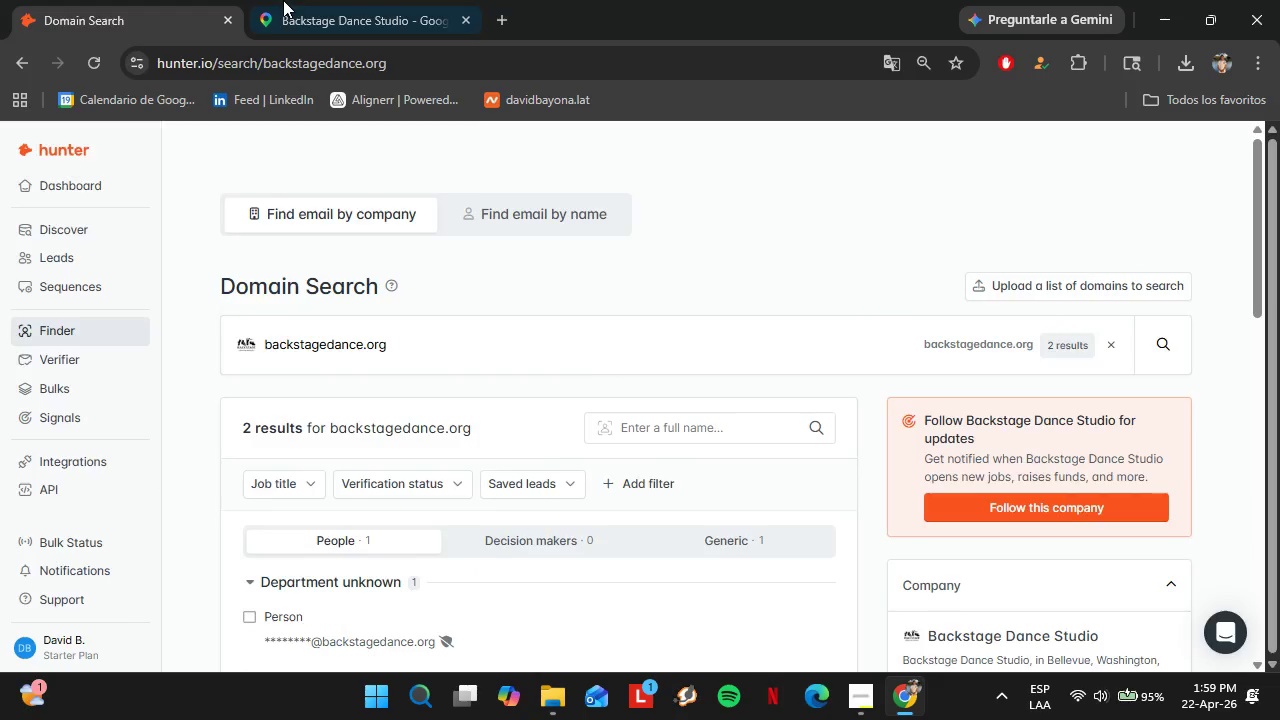 
left_click([212, 323])
 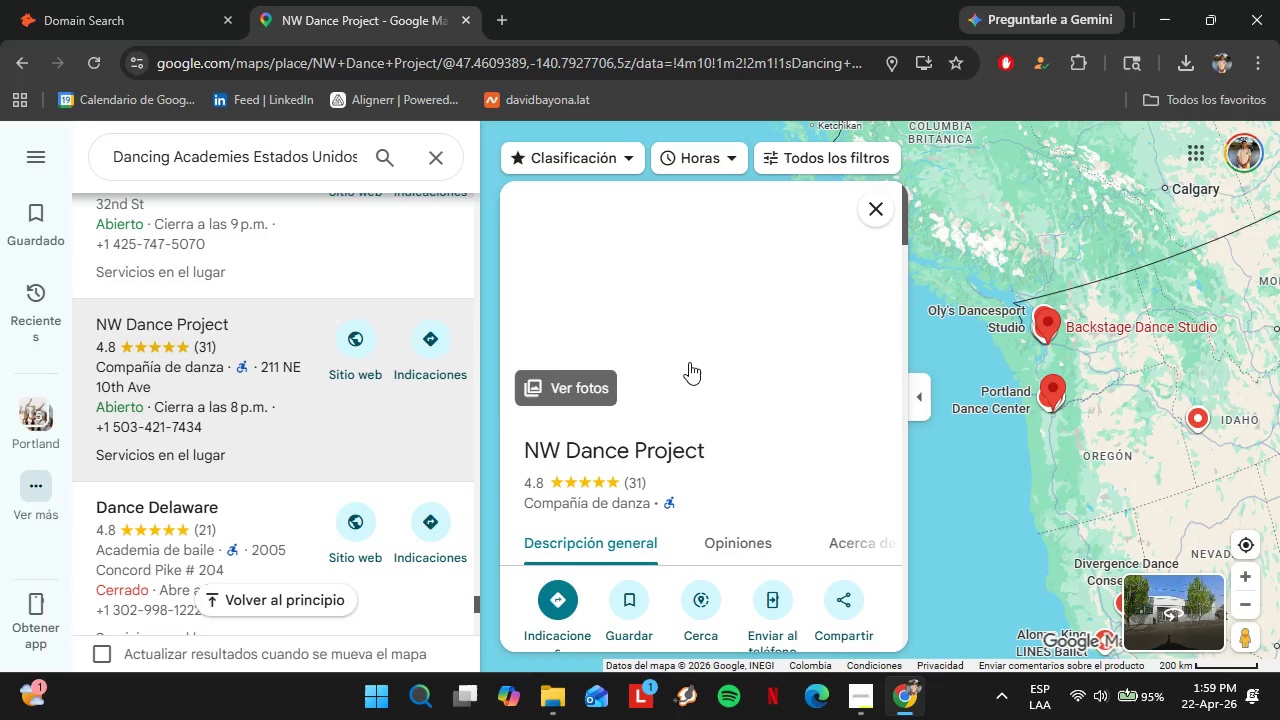 
scroll: coordinate [804, 351], scroll_direction: down, amount: 7.0
 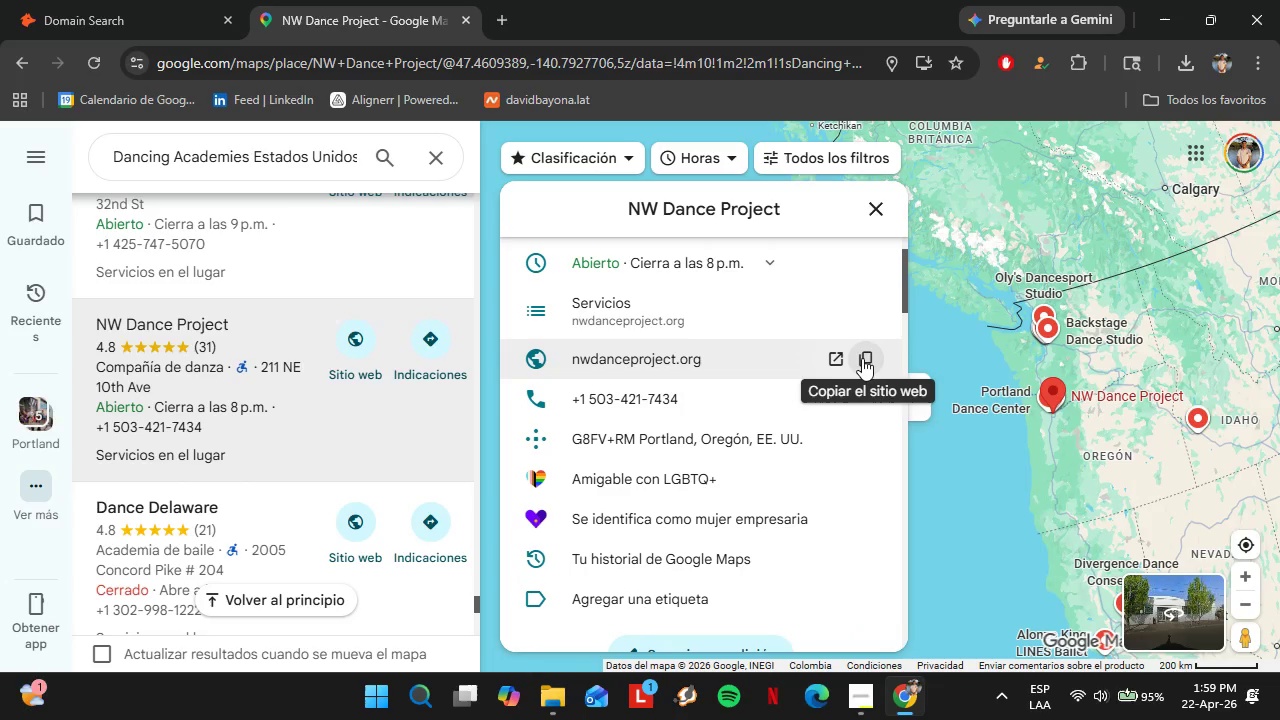 
left_click([864, 358])
 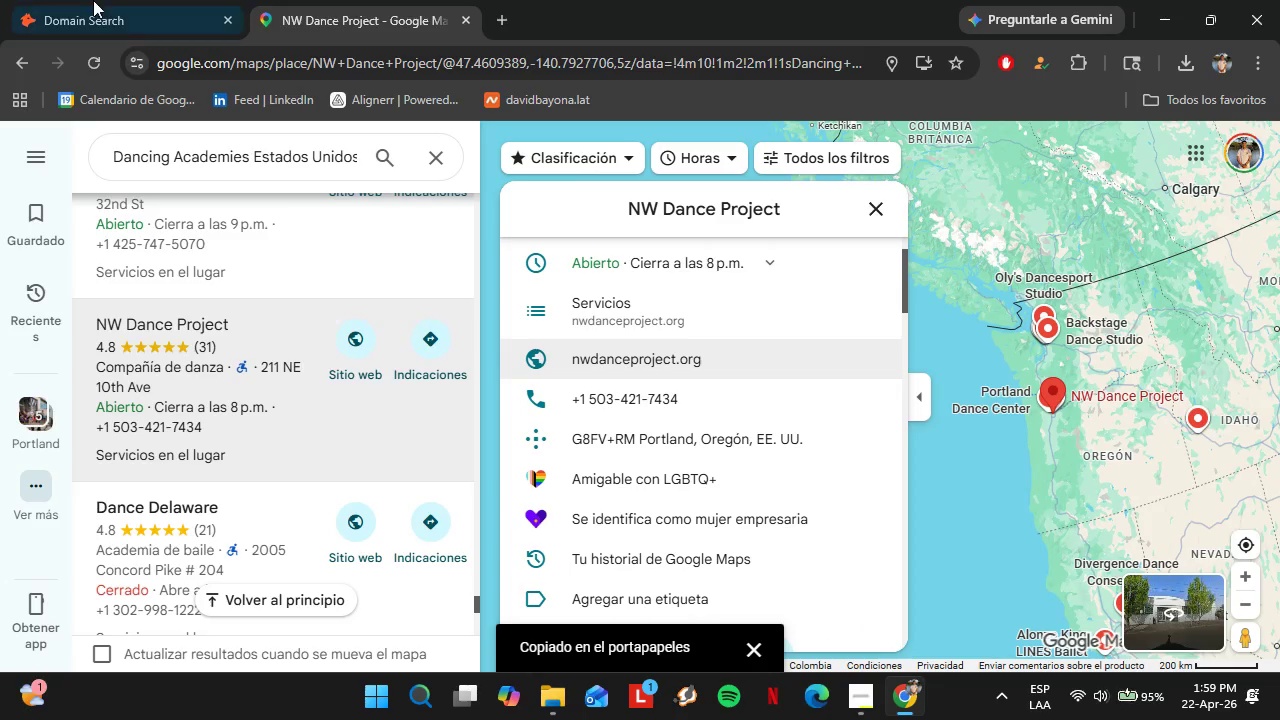 
left_click([92, 0])
 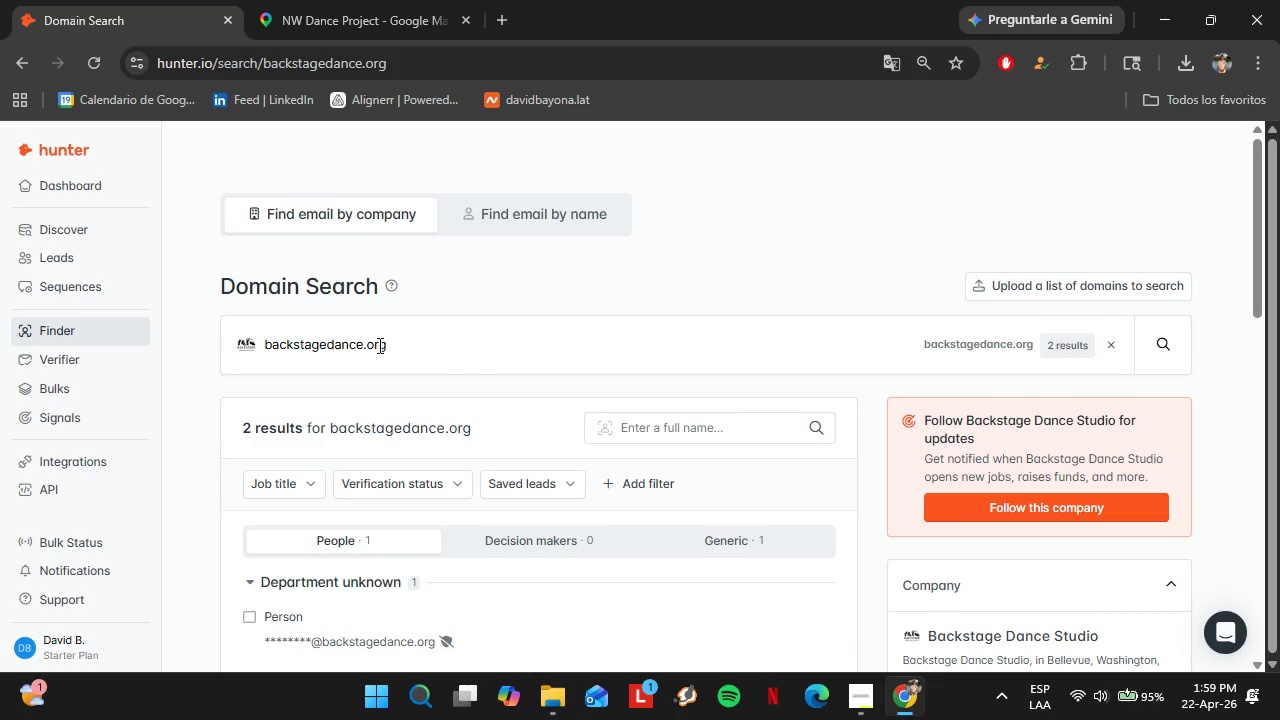 
double_click([378, 345])
 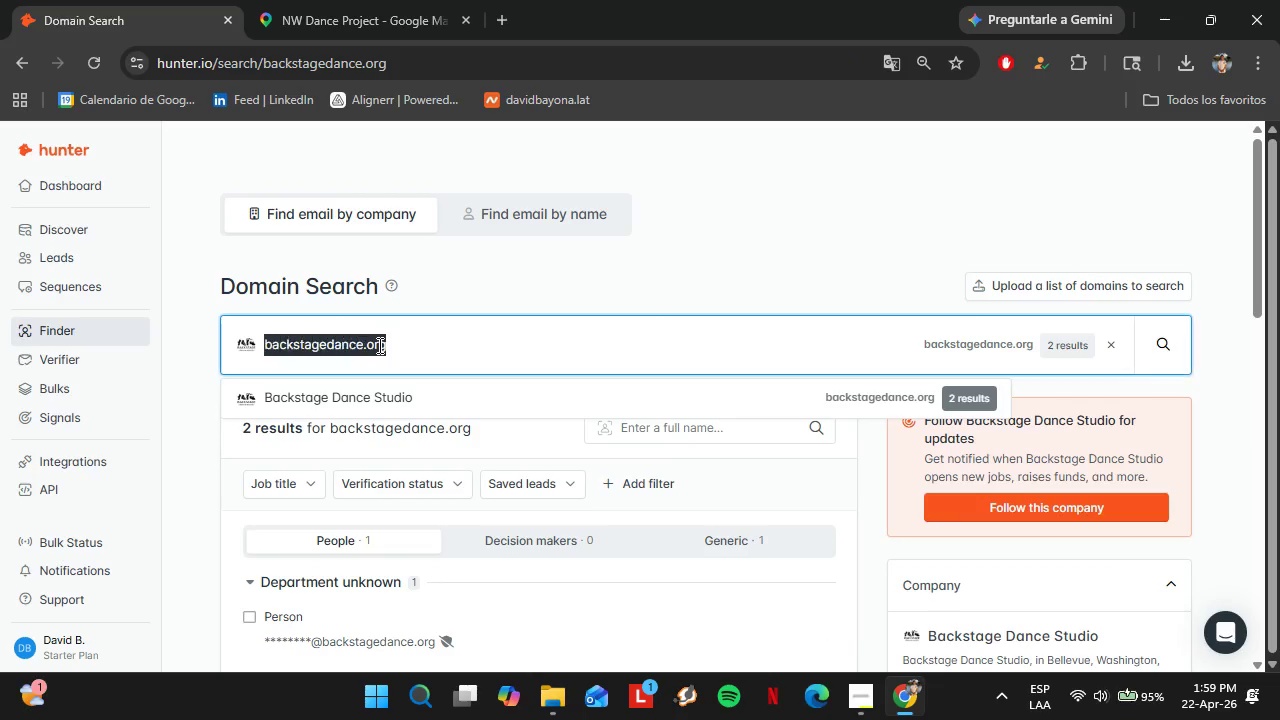 
triple_click([378, 345])
 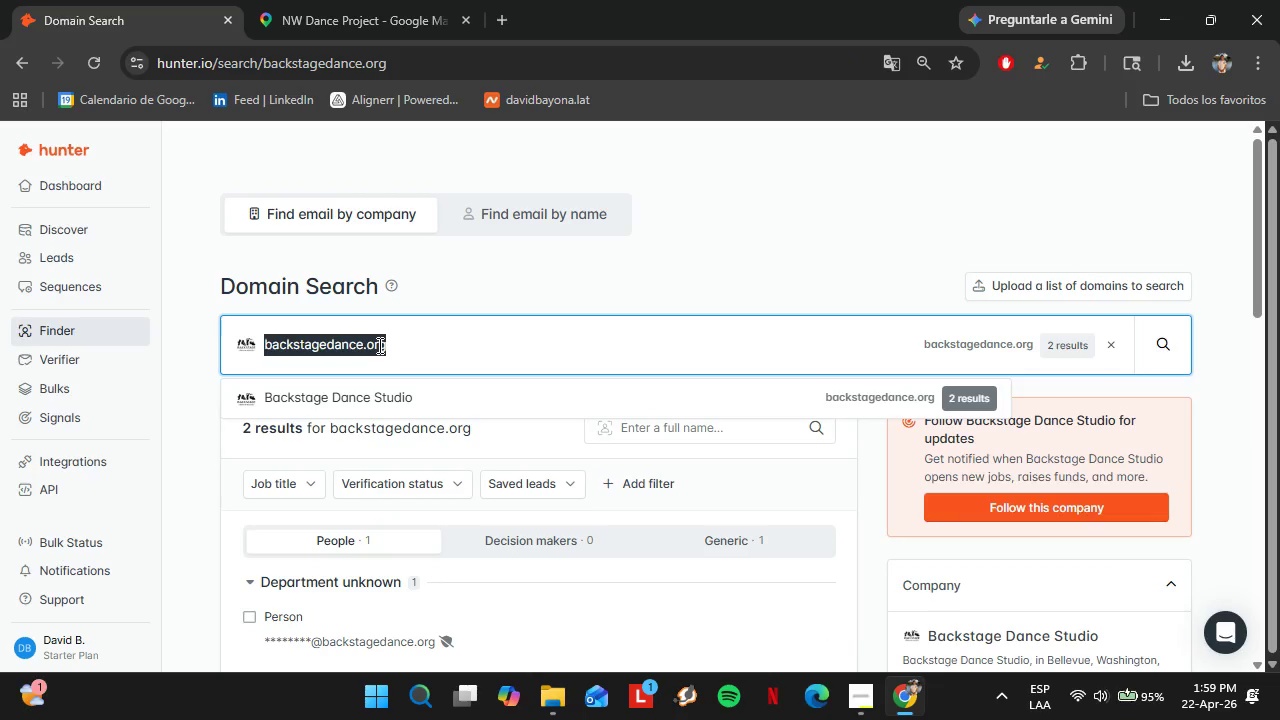 
key(Control+V)
 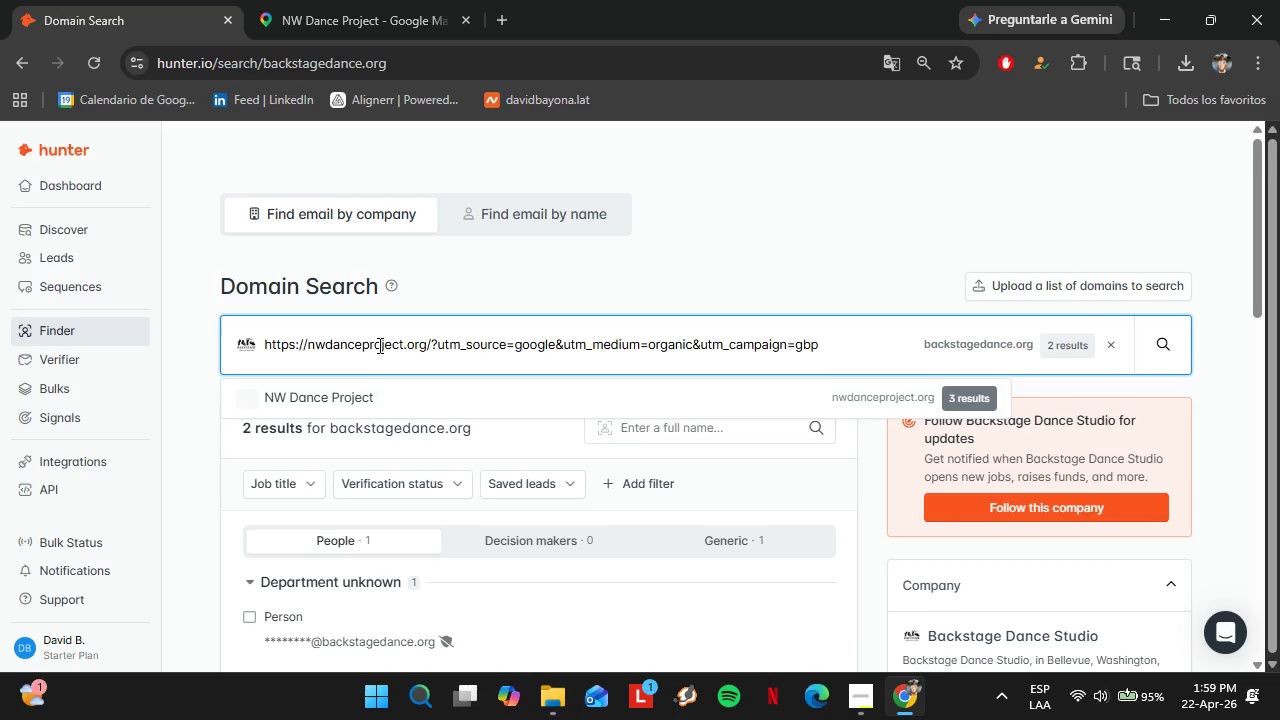 
key(Enter)
 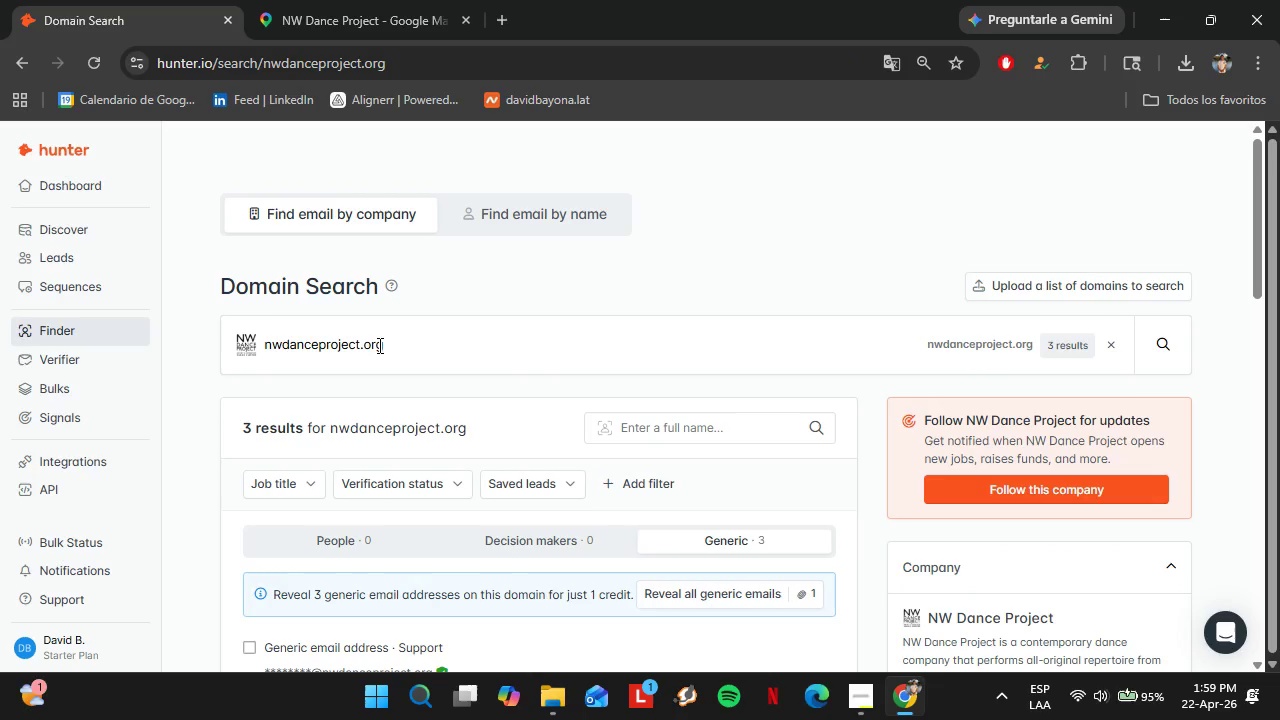 
left_click([312, 0])
 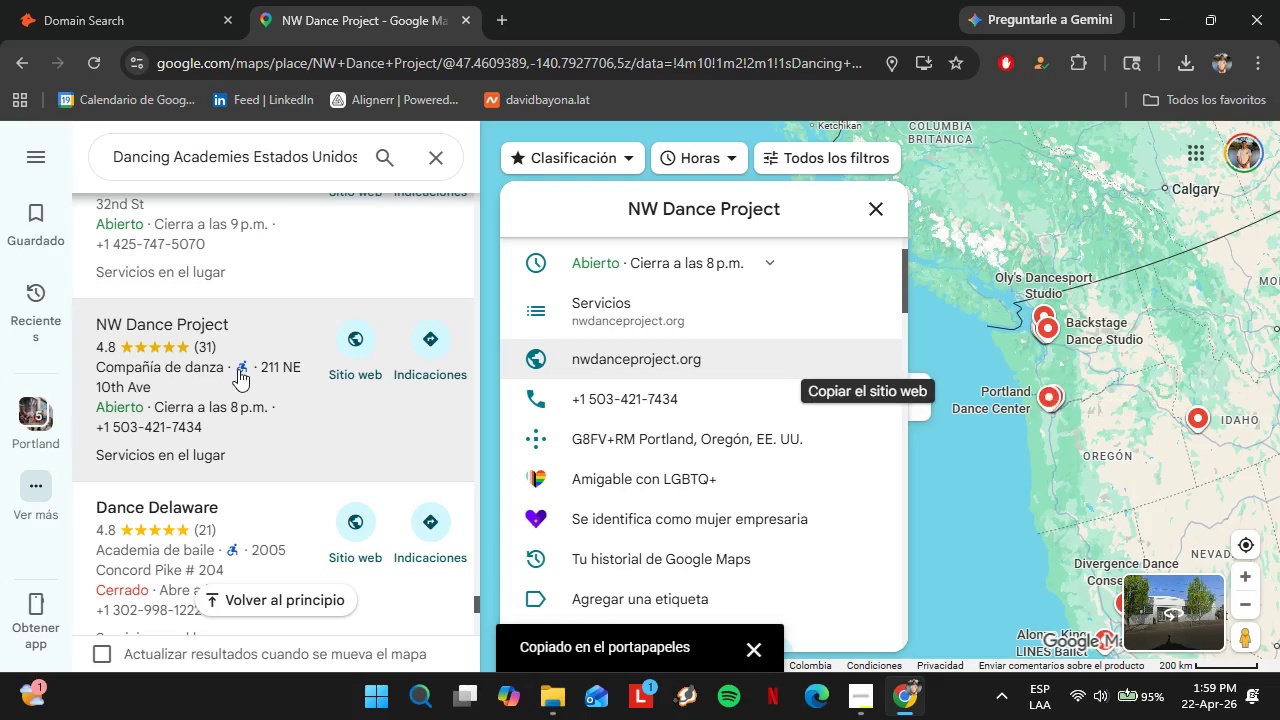 
scroll: coordinate [232, 367], scroll_direction: down, amount: 1.0
 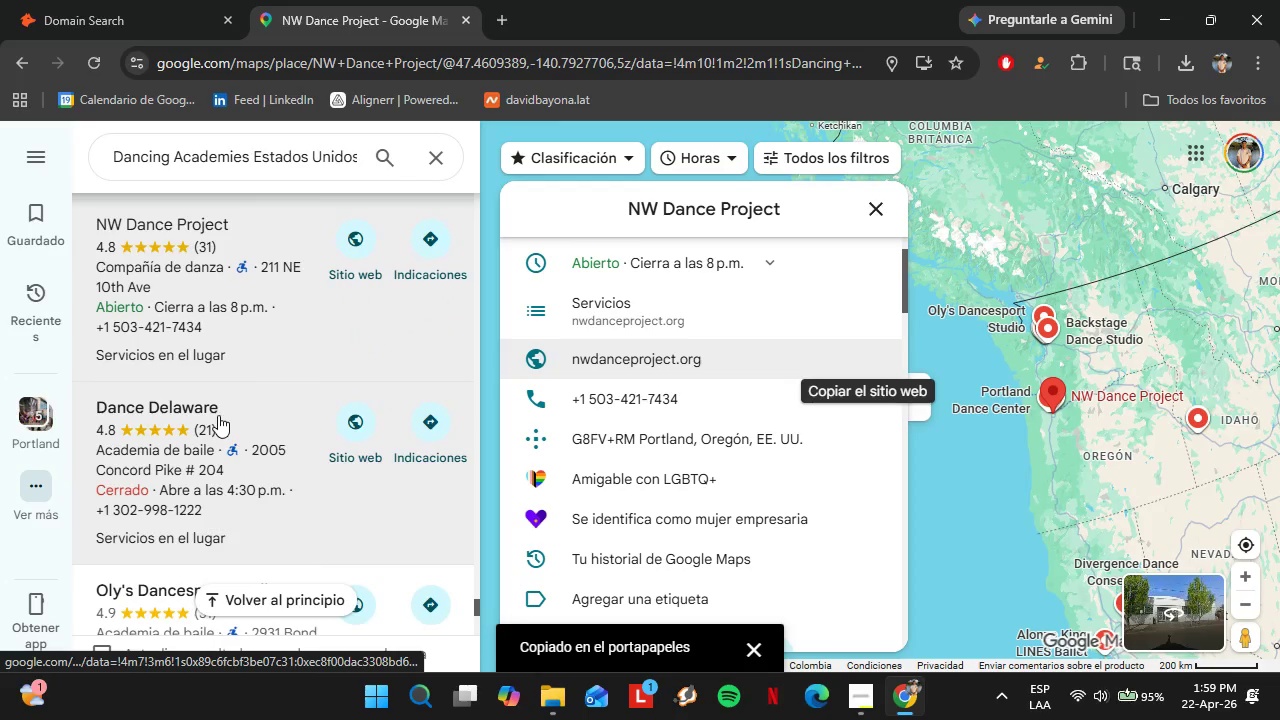 
left_click([213, 416])
 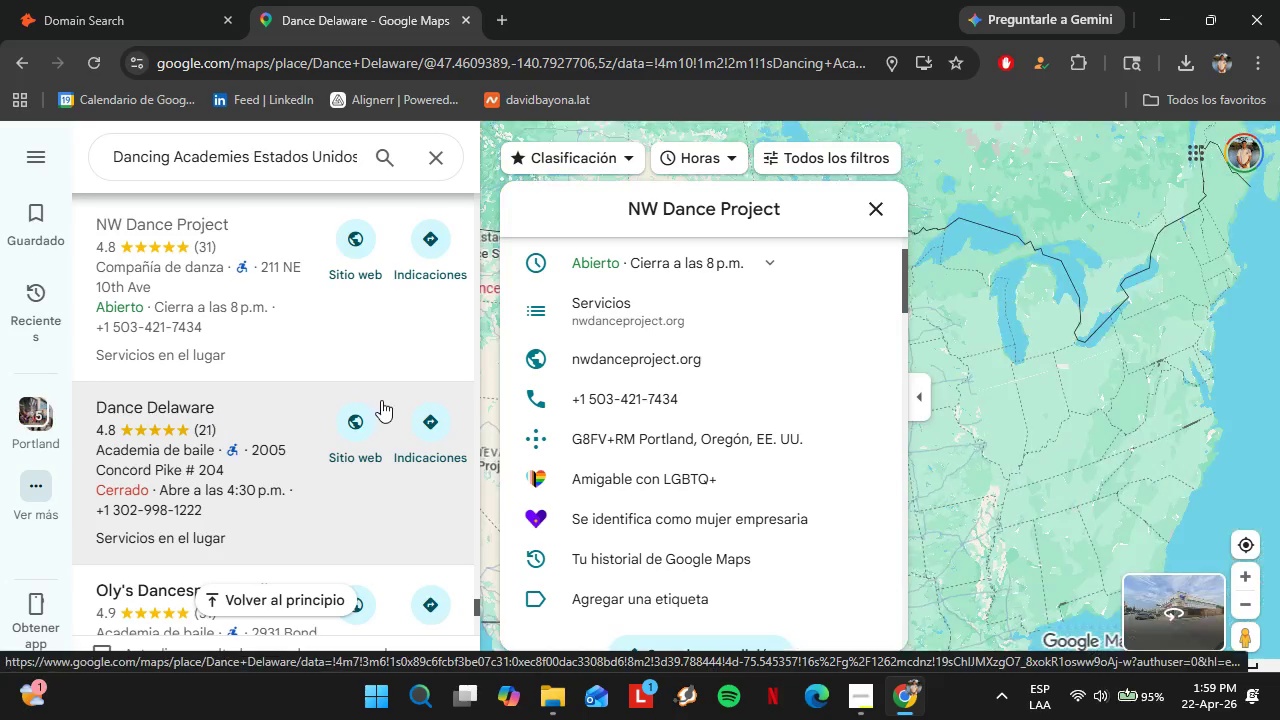 
mouse_move([484, 386])
 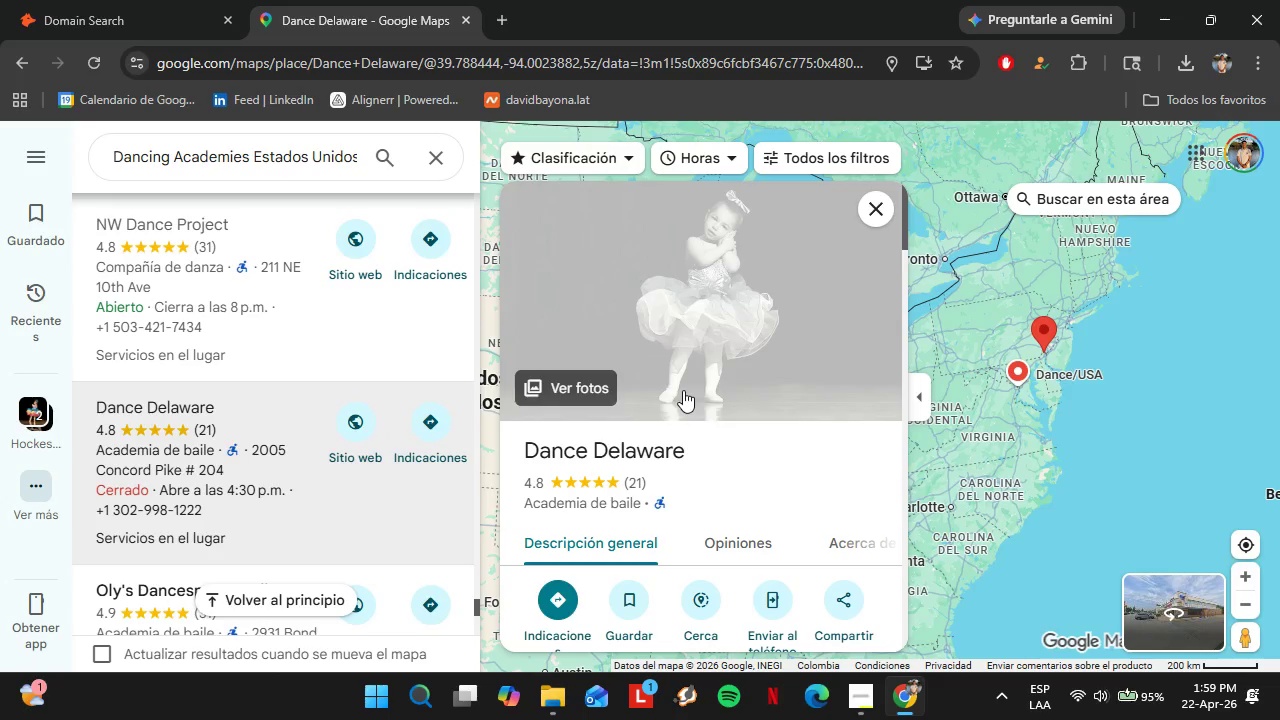 
scroll: coordinate [751, 381], scroll_direction: down, amount: 4.0
 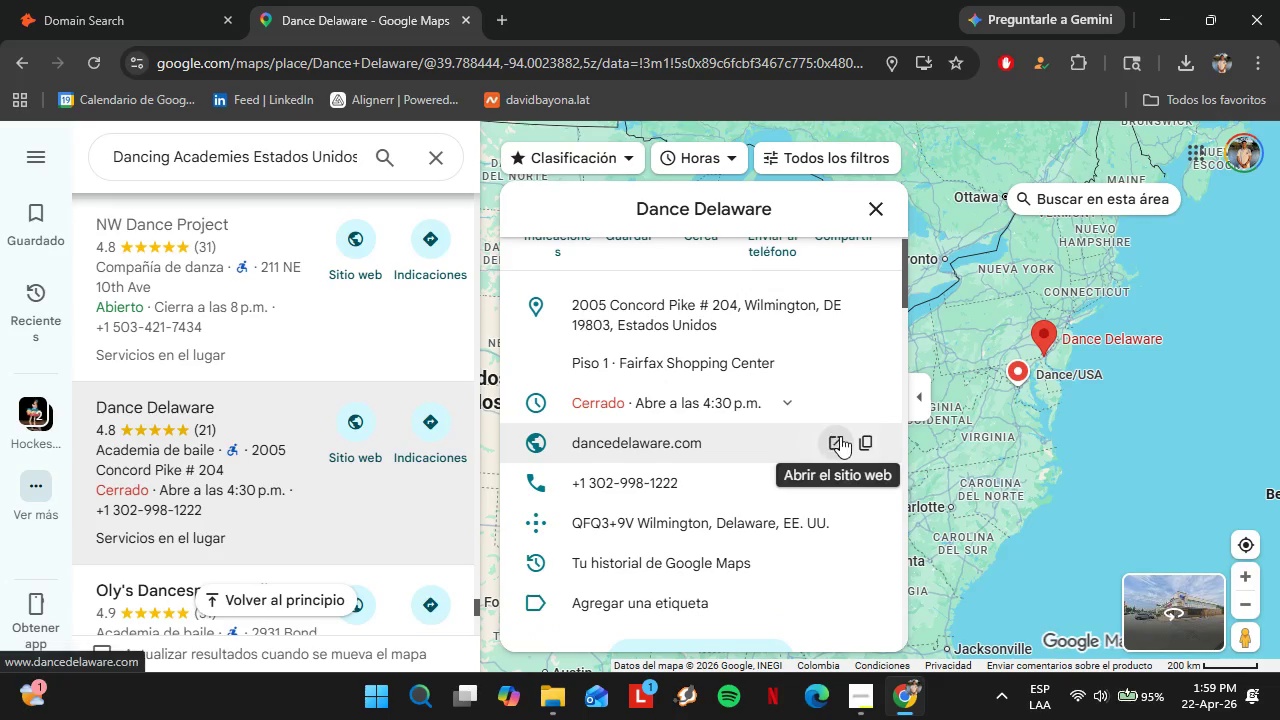 
left_click([872, 438])
 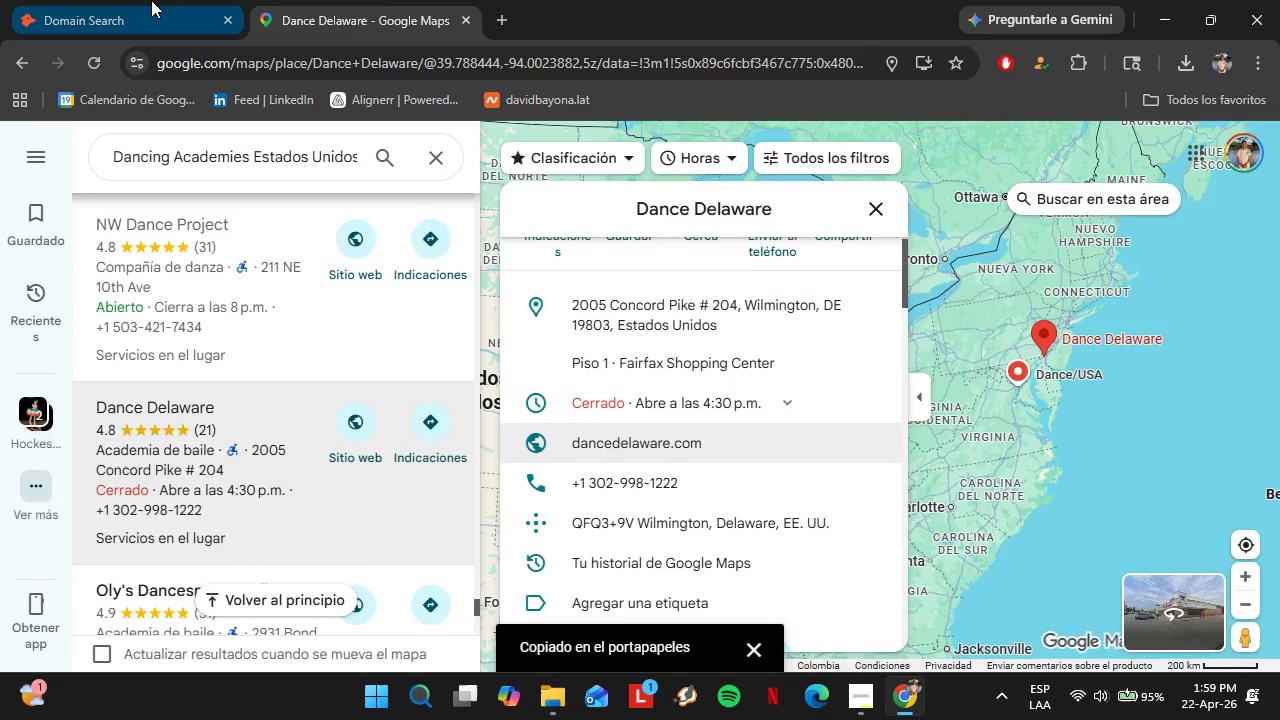 
left_click([150, 0])
 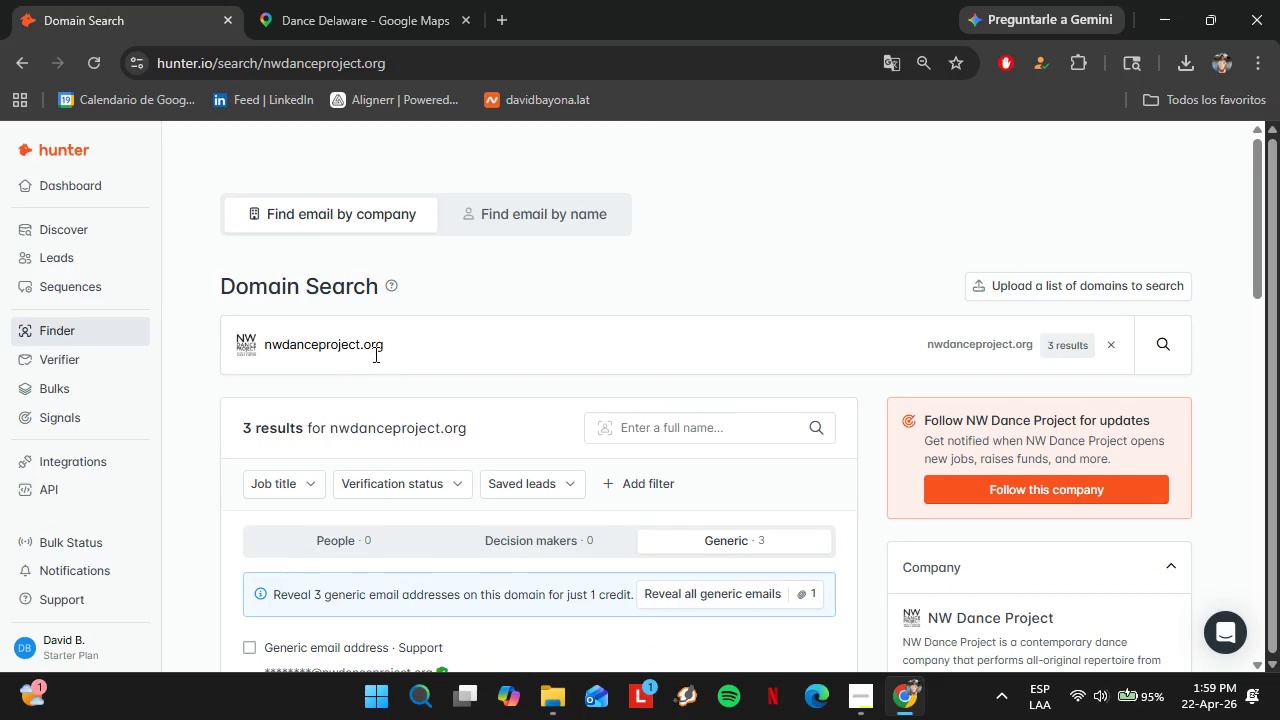 
double_click([374, 354])
 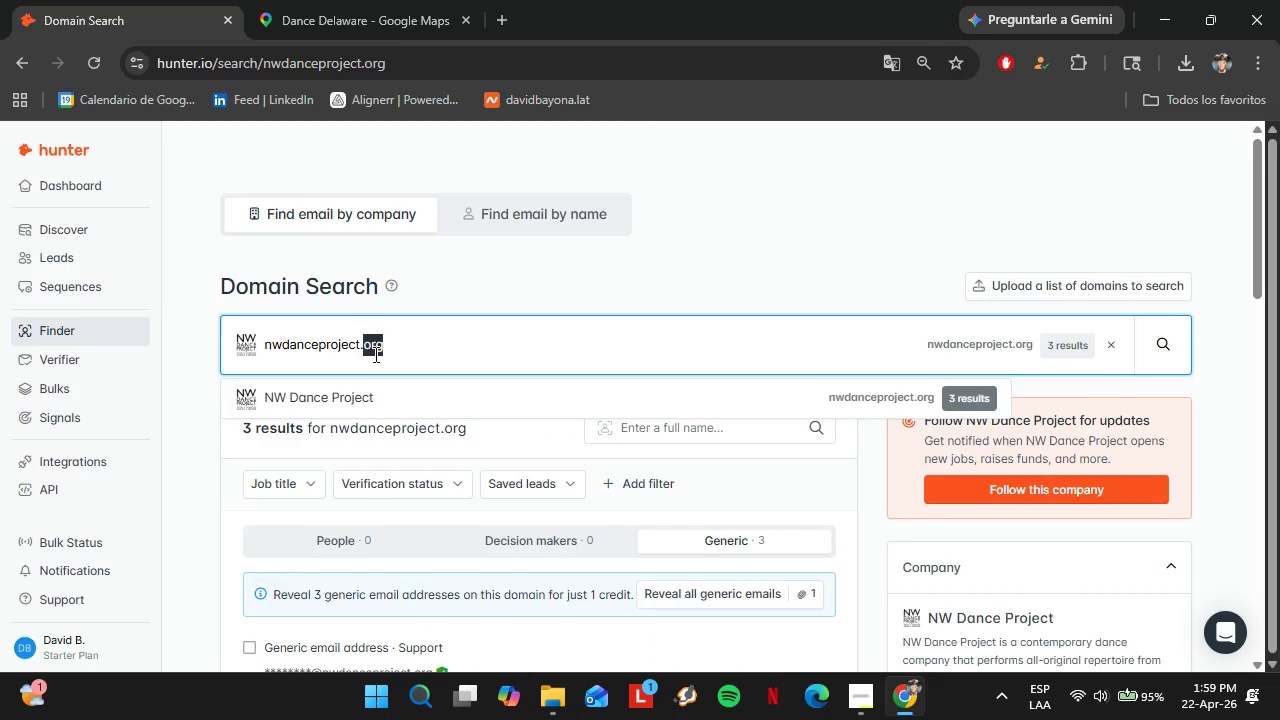 
triple_click([374, 354])
 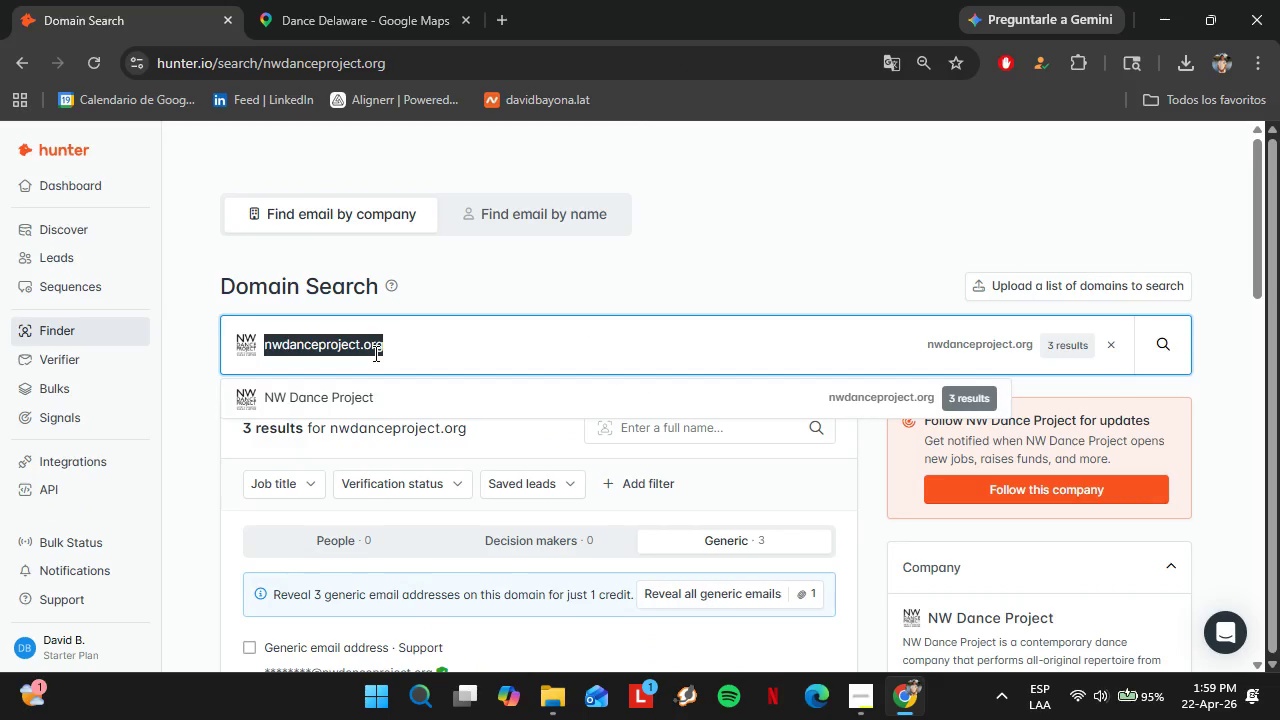 
key(Control+ControlLeft)
 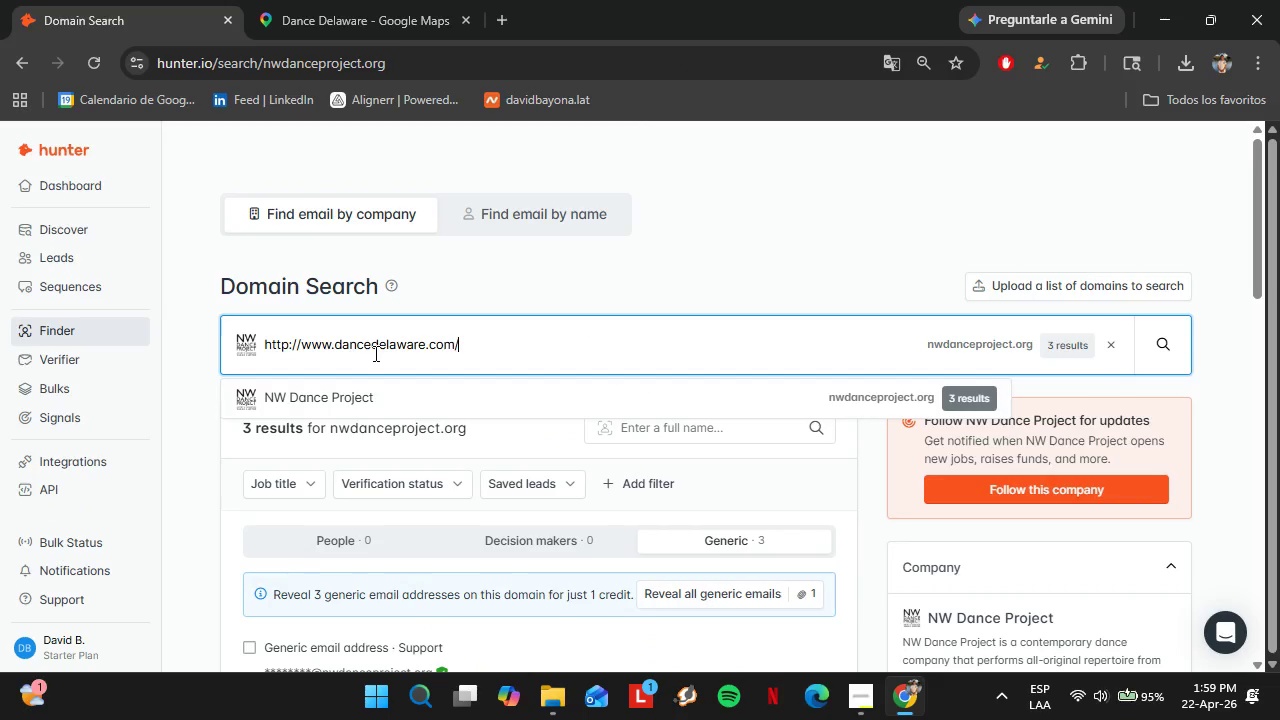 
key(Control+V)
 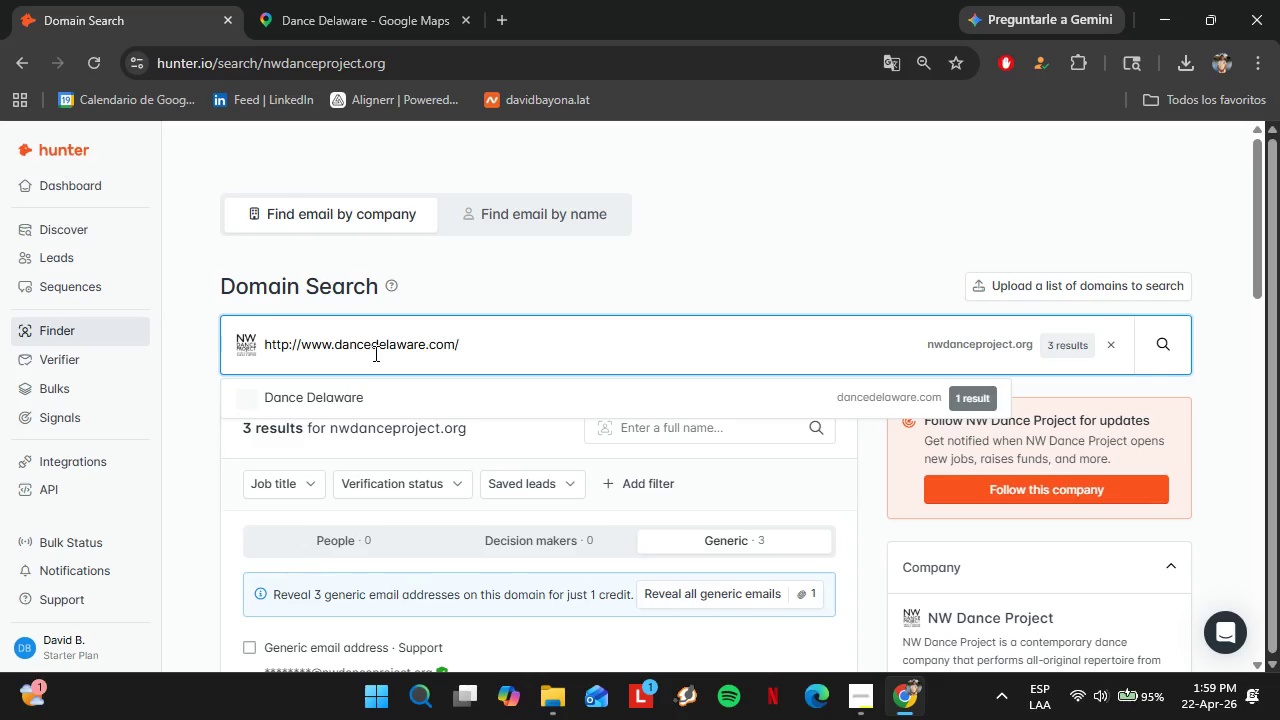 
key(Enter)
 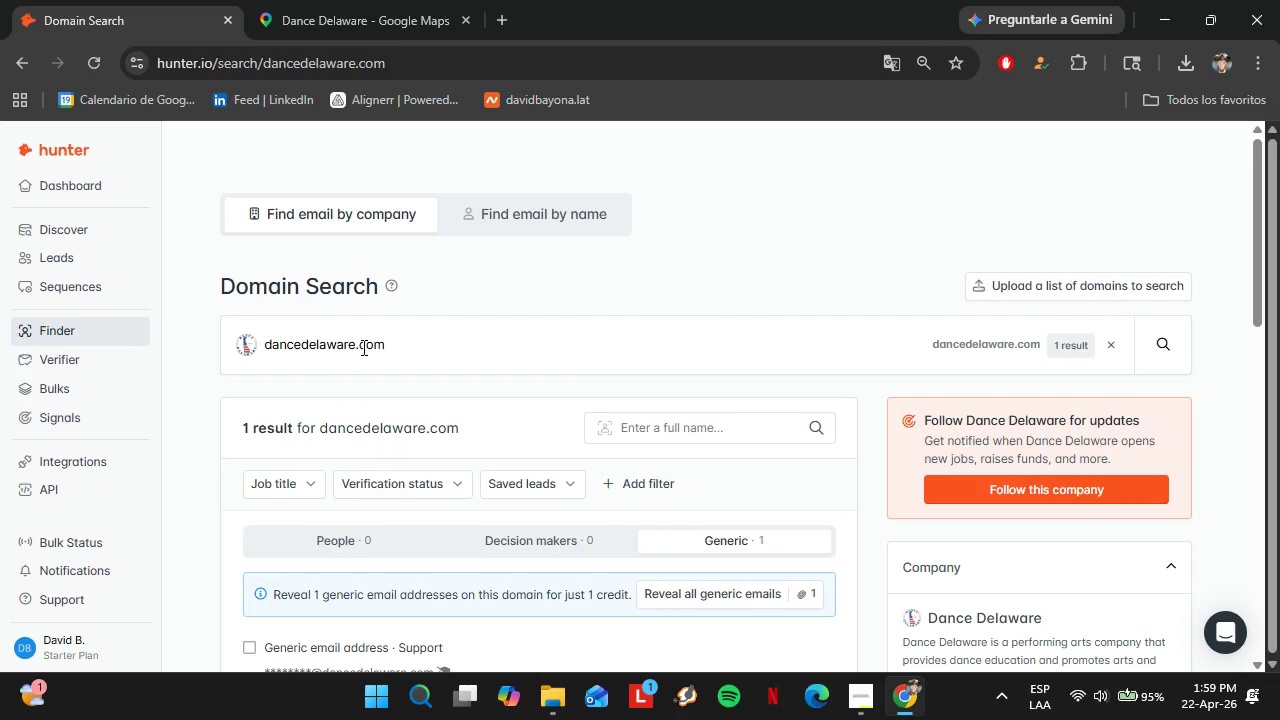 
left_click([327, 0])
 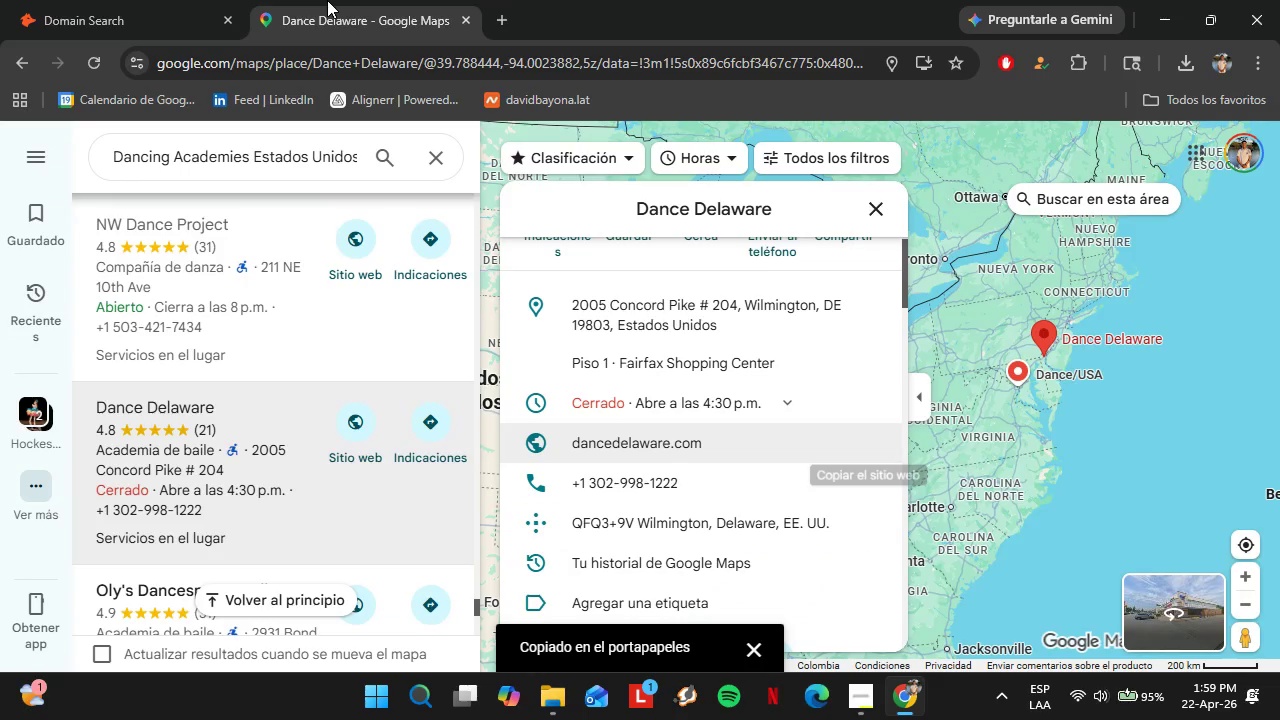 
scroll: coordinate [257, 379], scroll_direction: down, amount: 2.0
 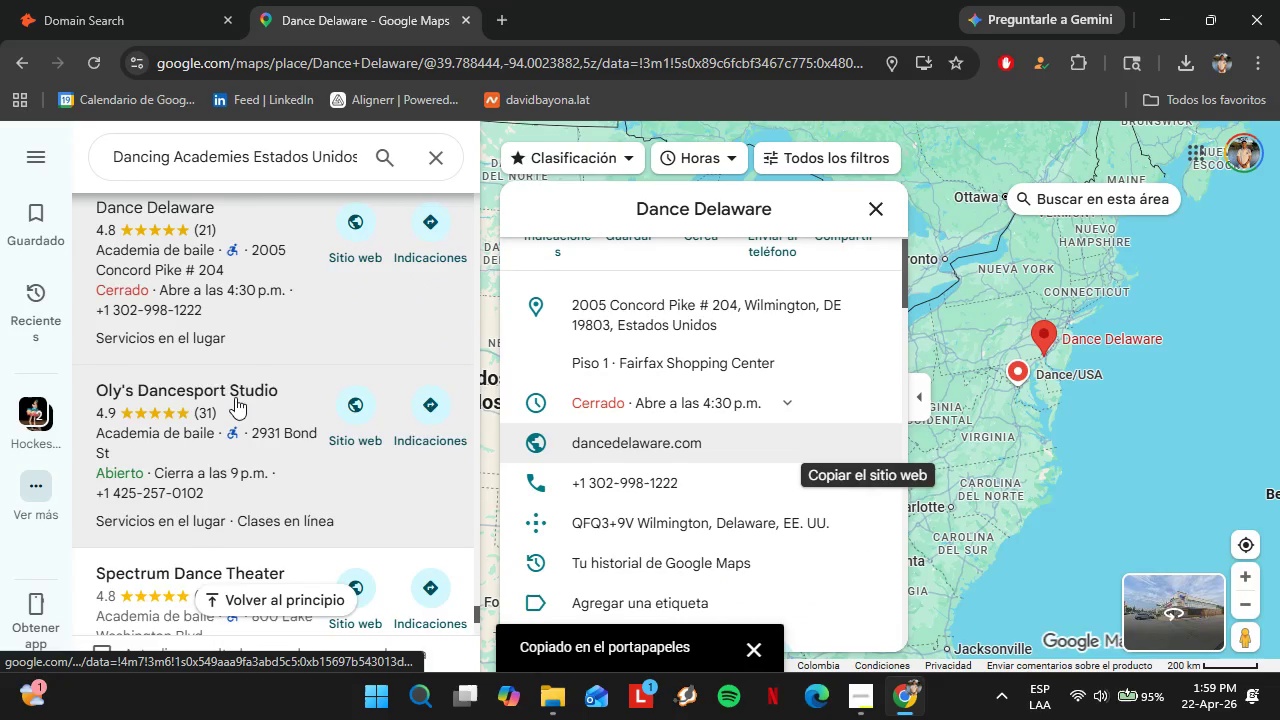 
left_click([235, 397])
 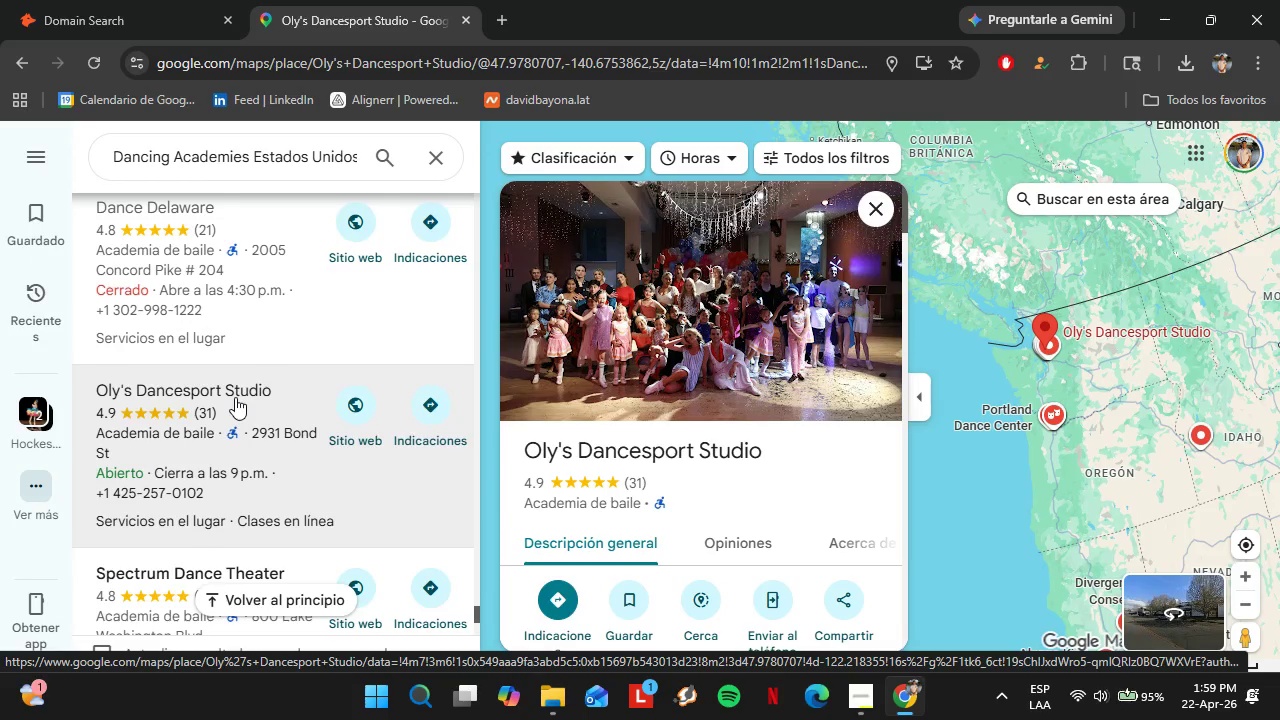 
wait(17.06)
 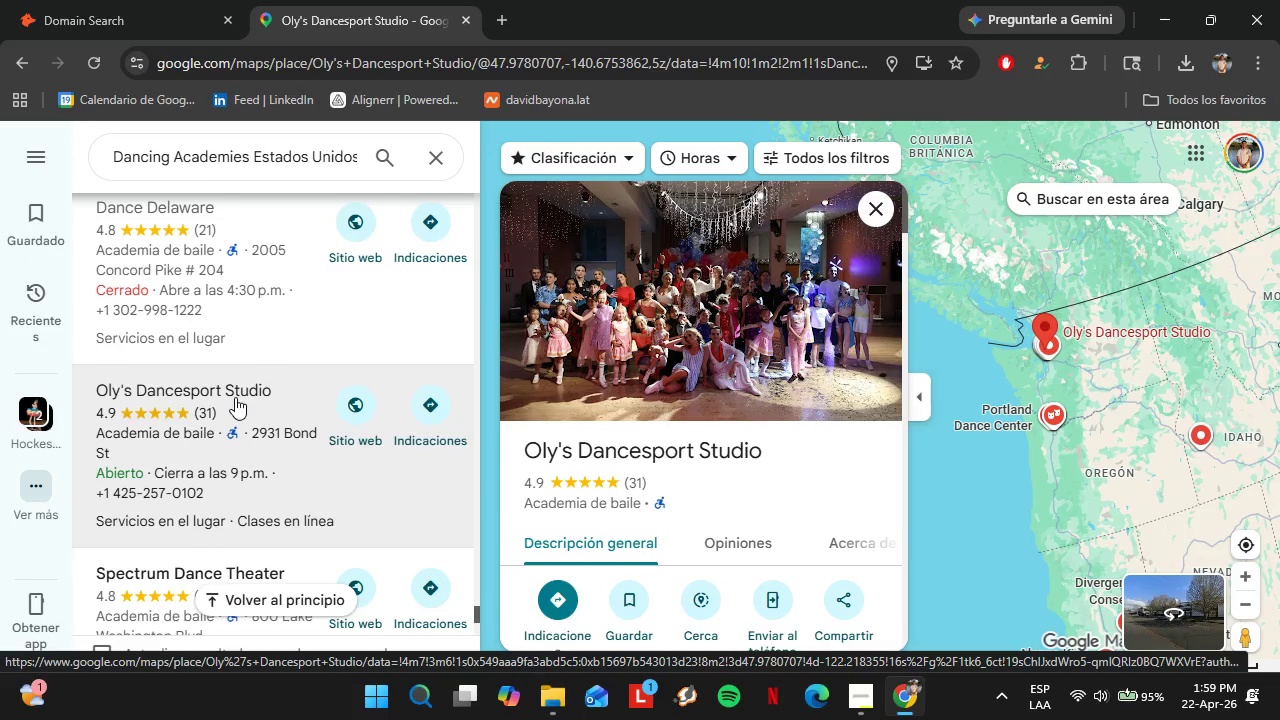 
scroll: coordinate [655, 408], scroll_direction: down, amount: 3.0
 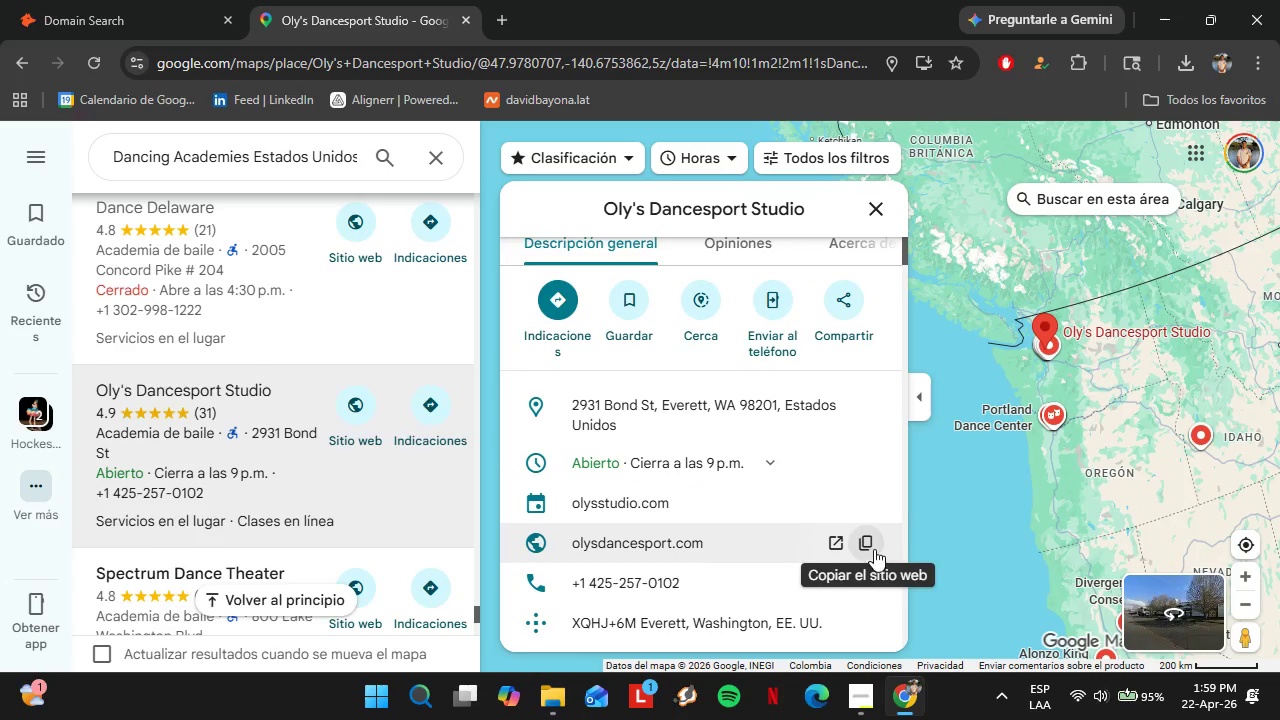 
left_click([869, 543])
 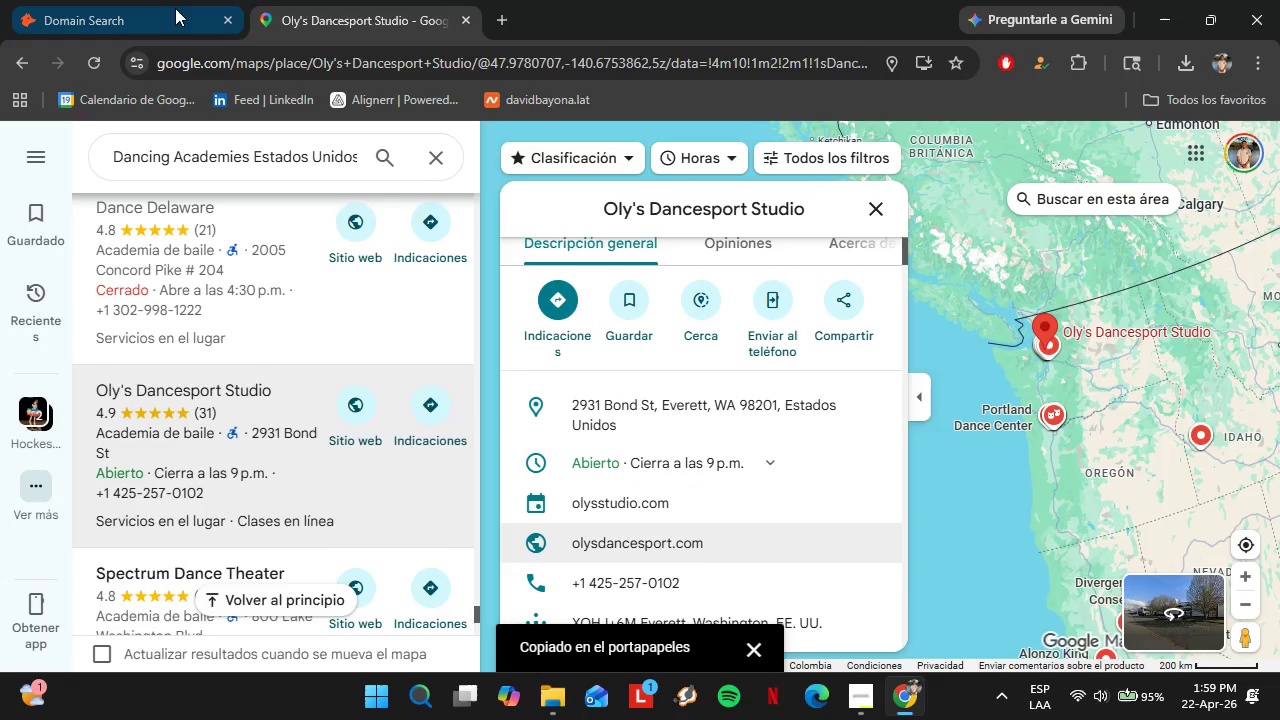 
left_click([144, 0])
 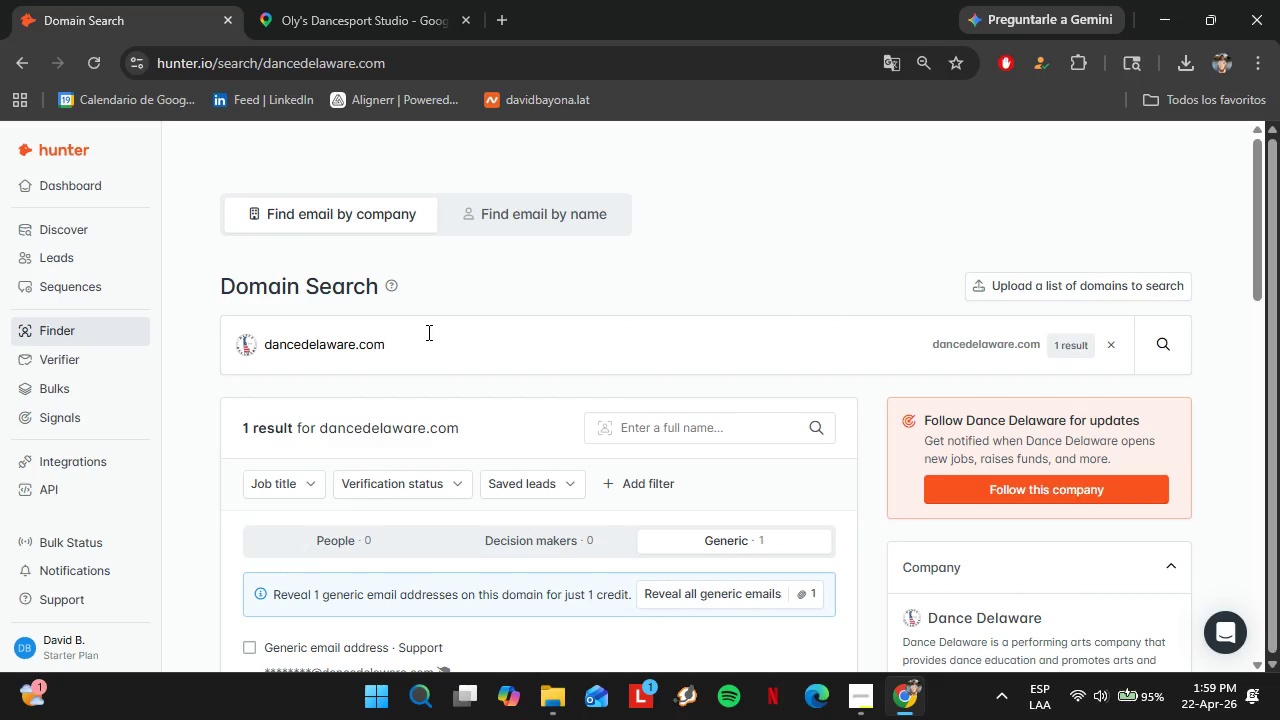 
double_click([427, 331])
 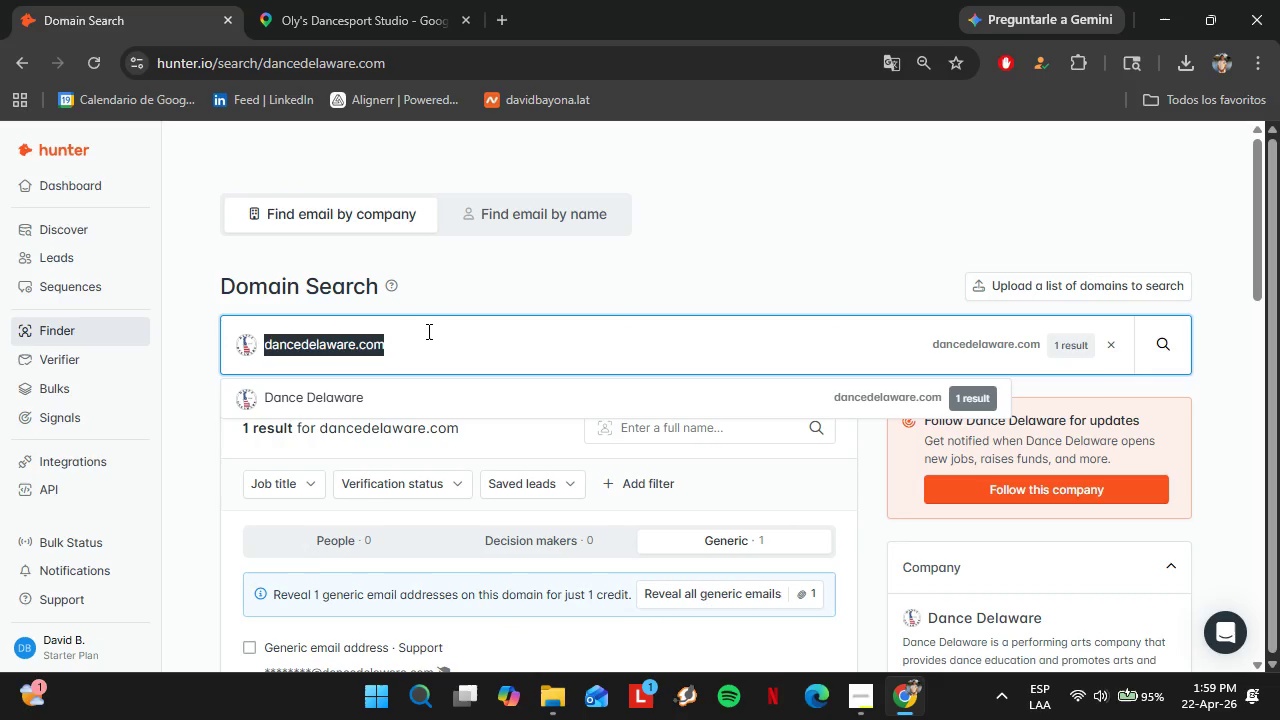 
triple_click([427, 331])
 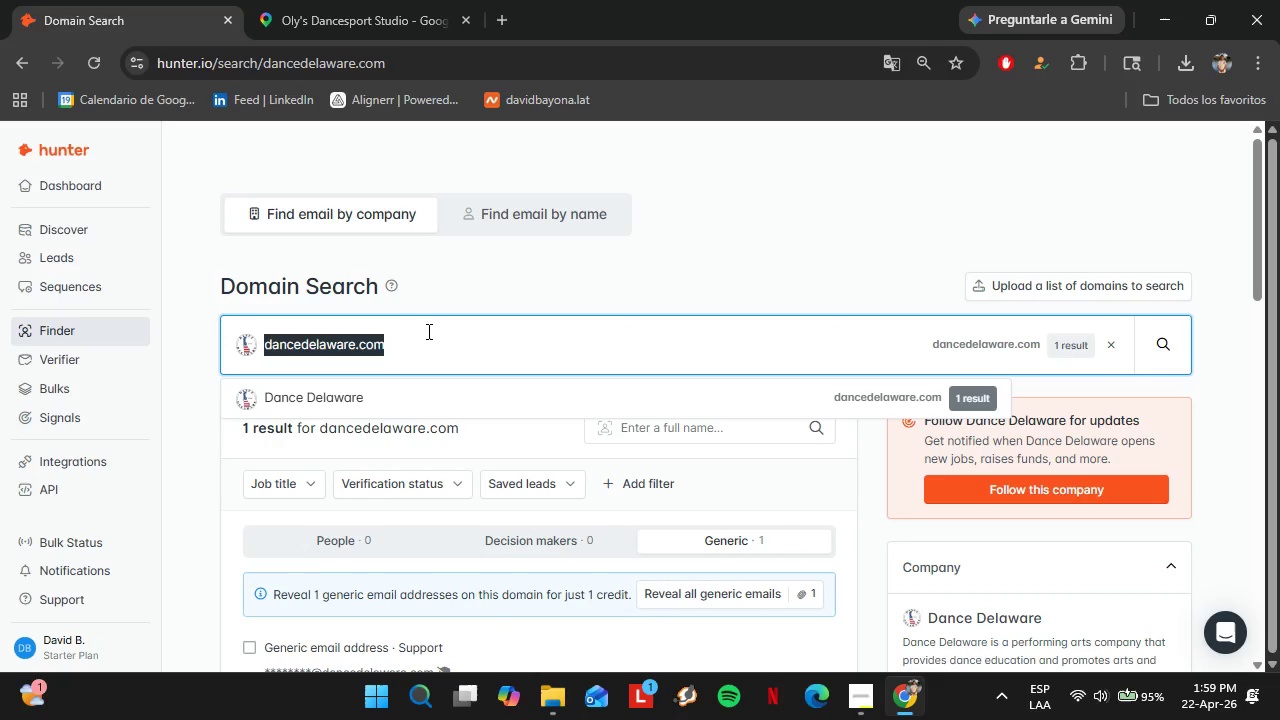 
key(Control+V)
 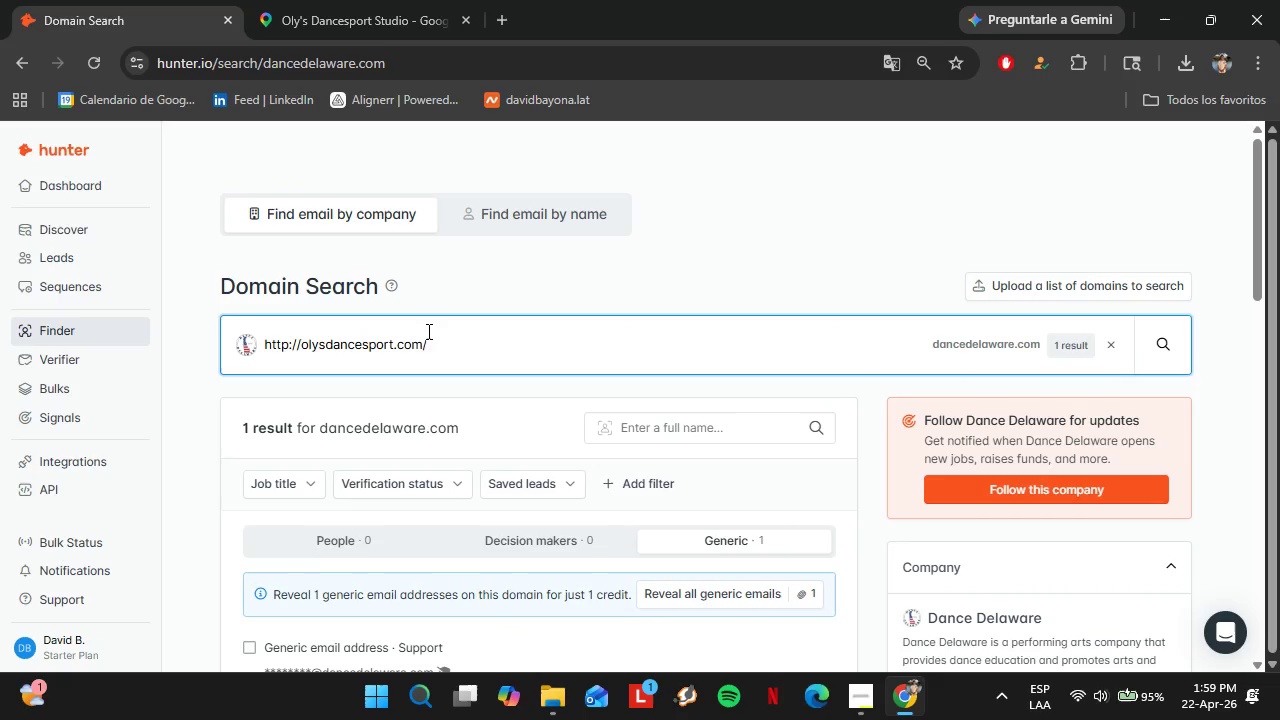 
key(Enter)
 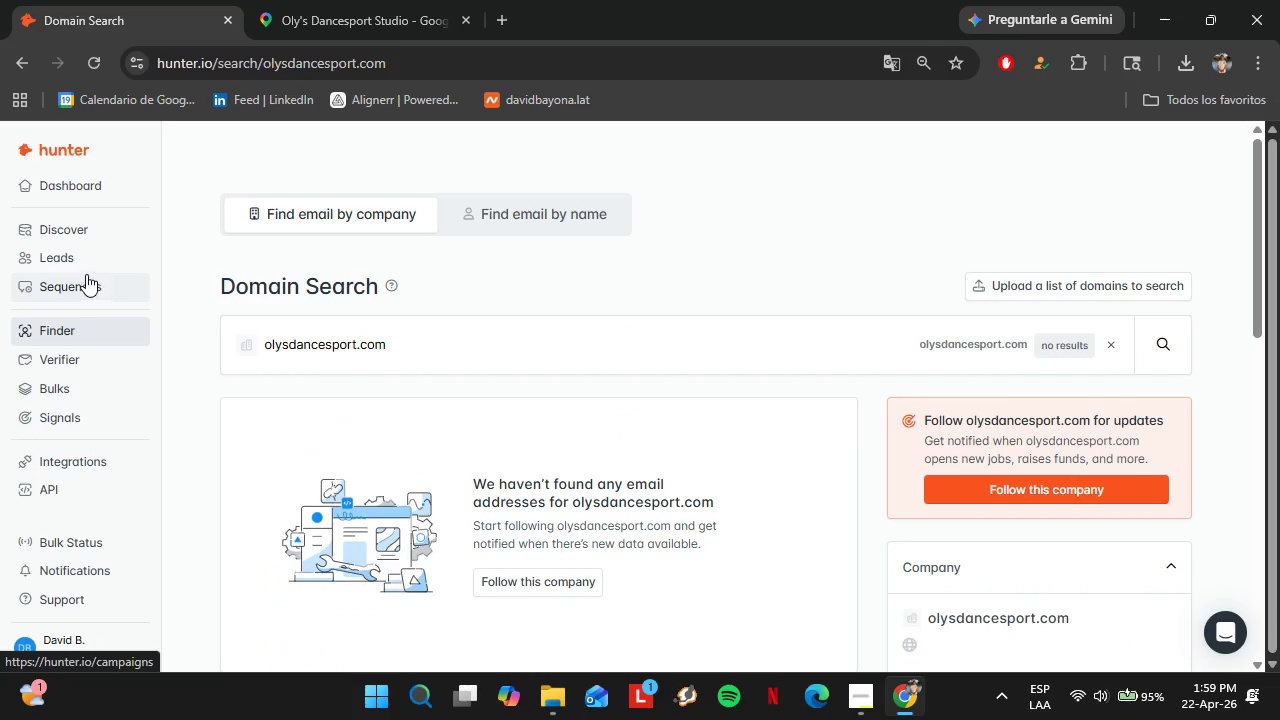 
left_click([80, 263])
 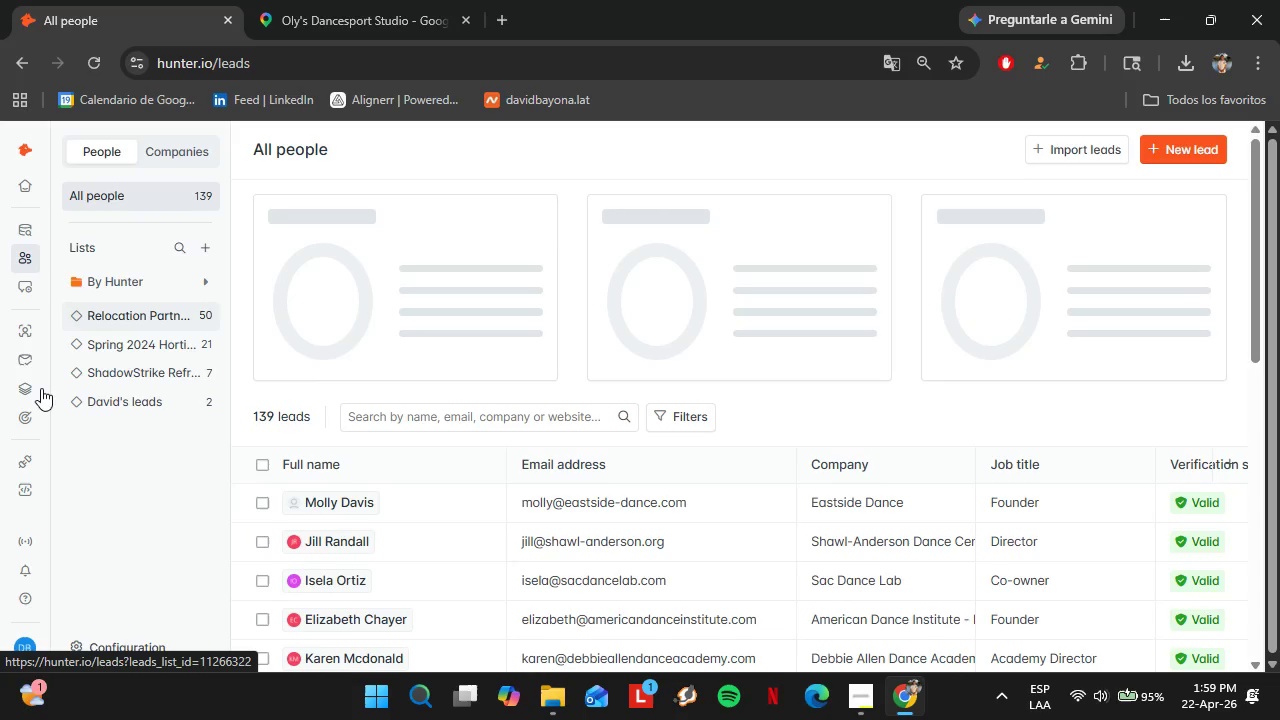 
wait(5.73)
 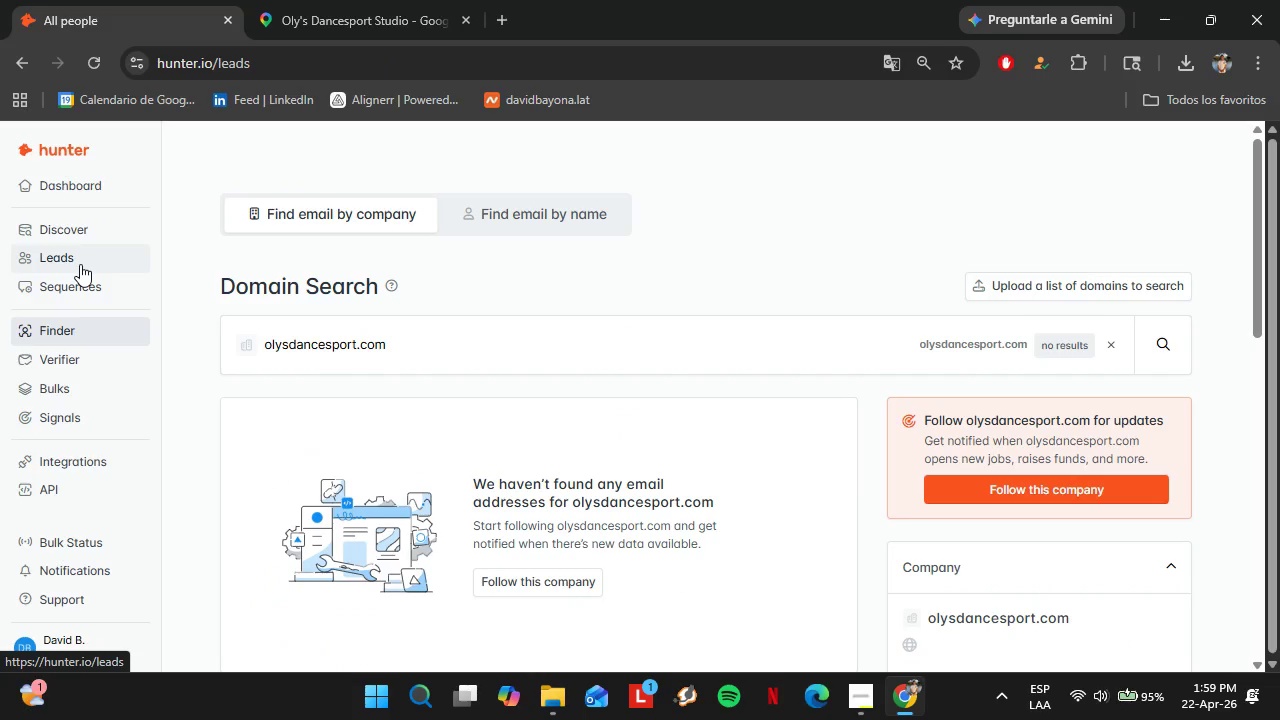 
left_click([107, 373])
 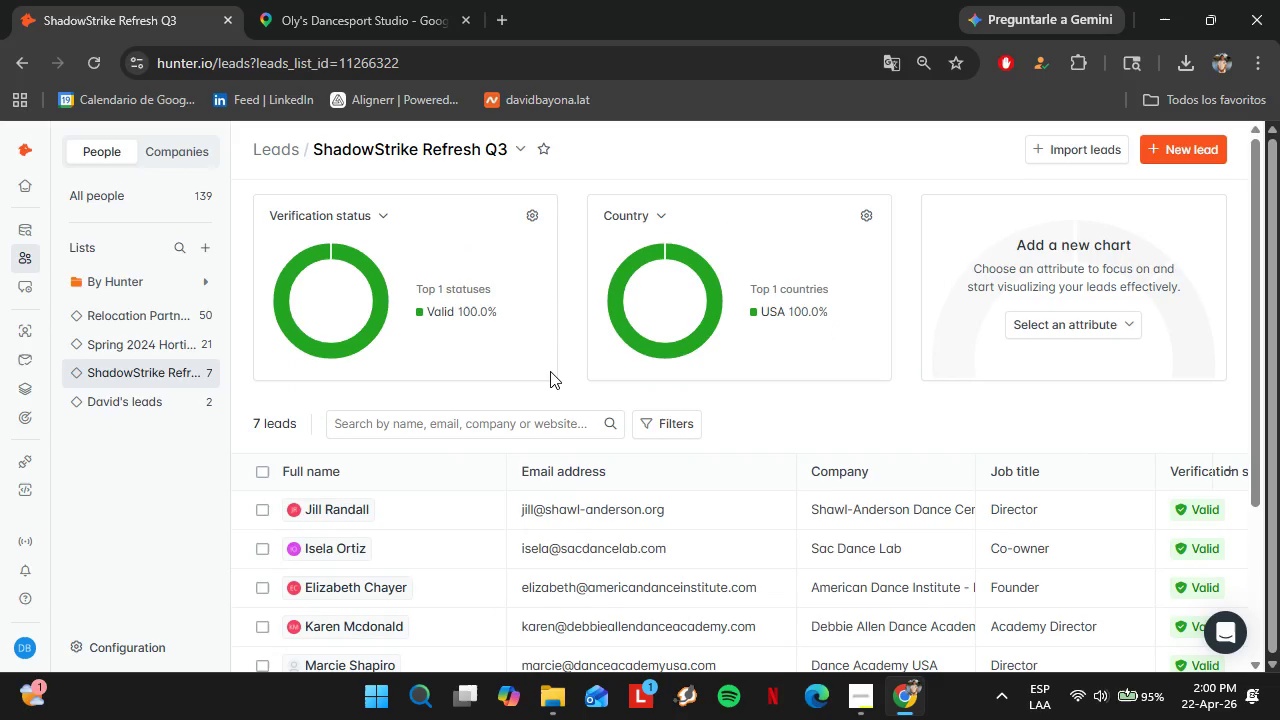 
wait(14.55)
 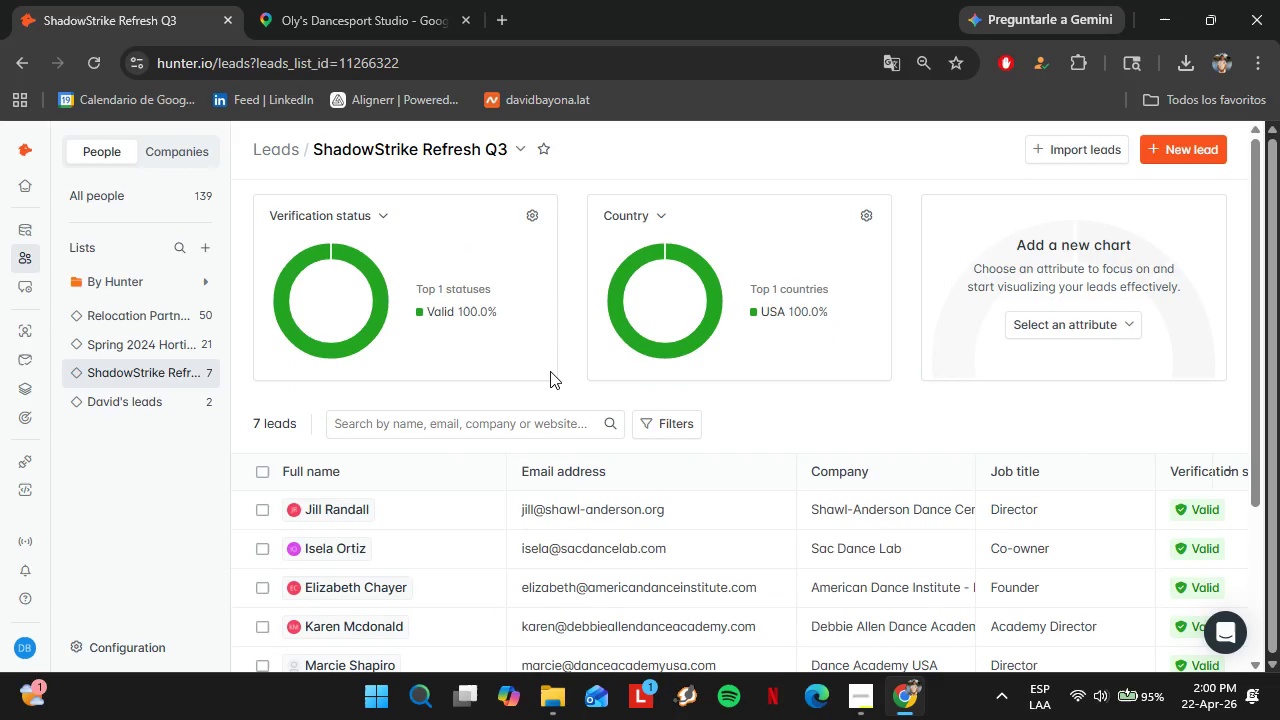 
scroll: coordinate [833, 416], scroll_direction: down, amount: 2.0
 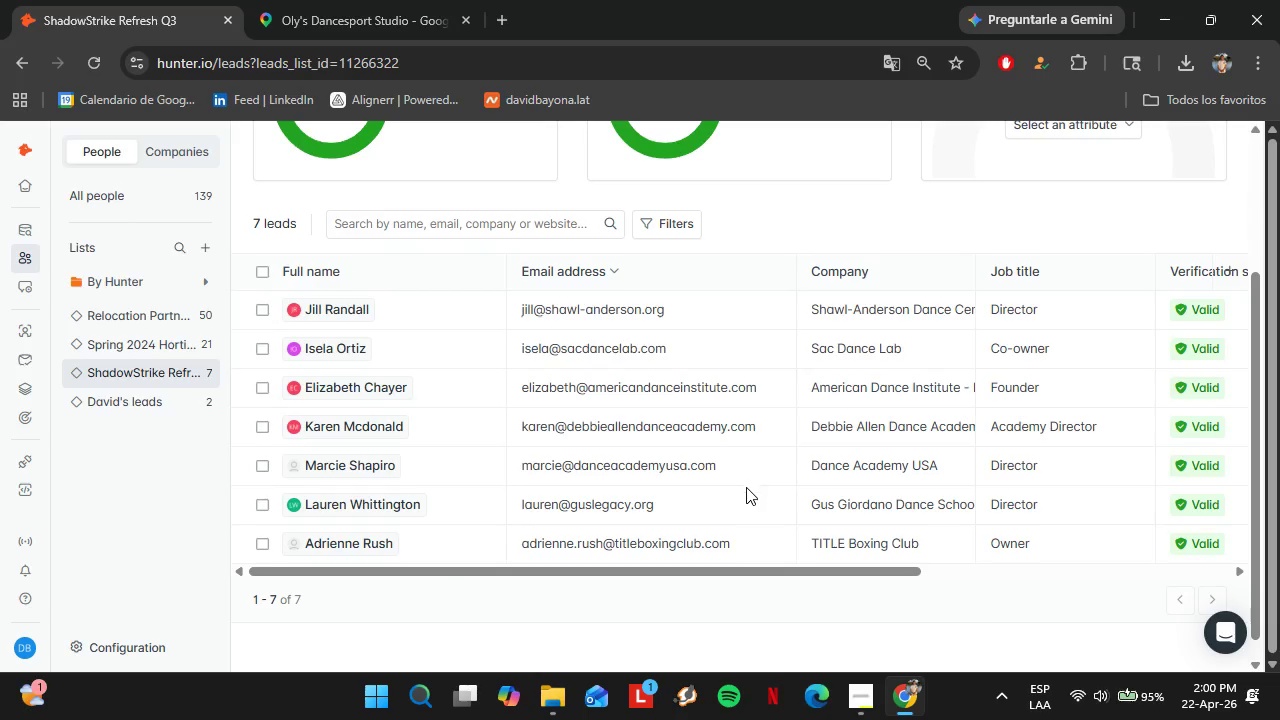 
wait(11.94)
 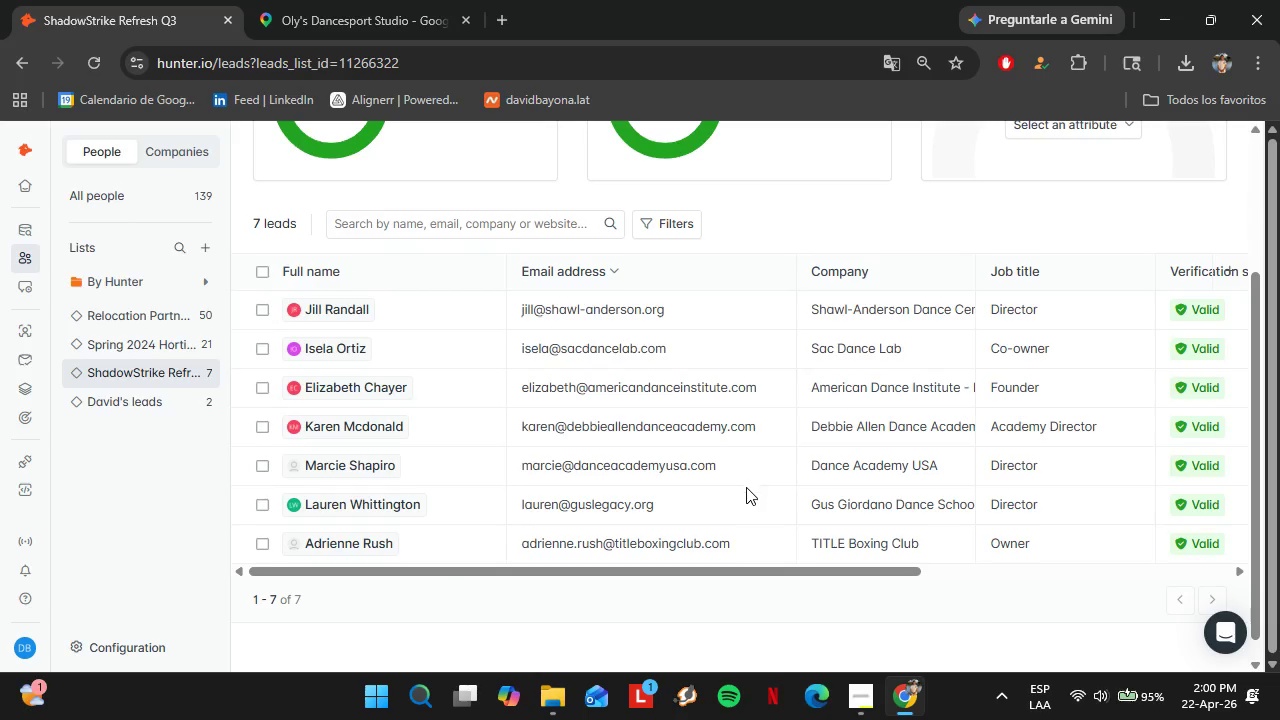 
left_click([861, 688])